 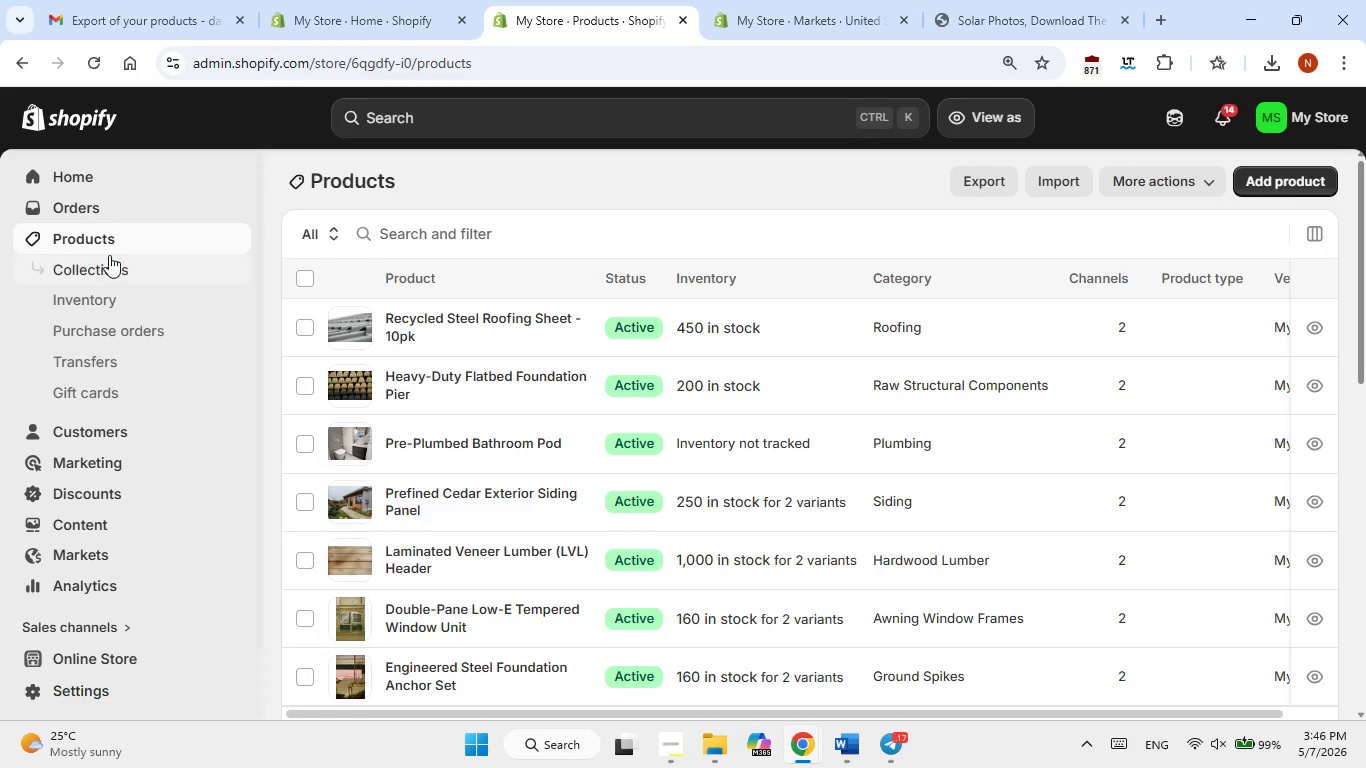 
left_click([91, 683])
 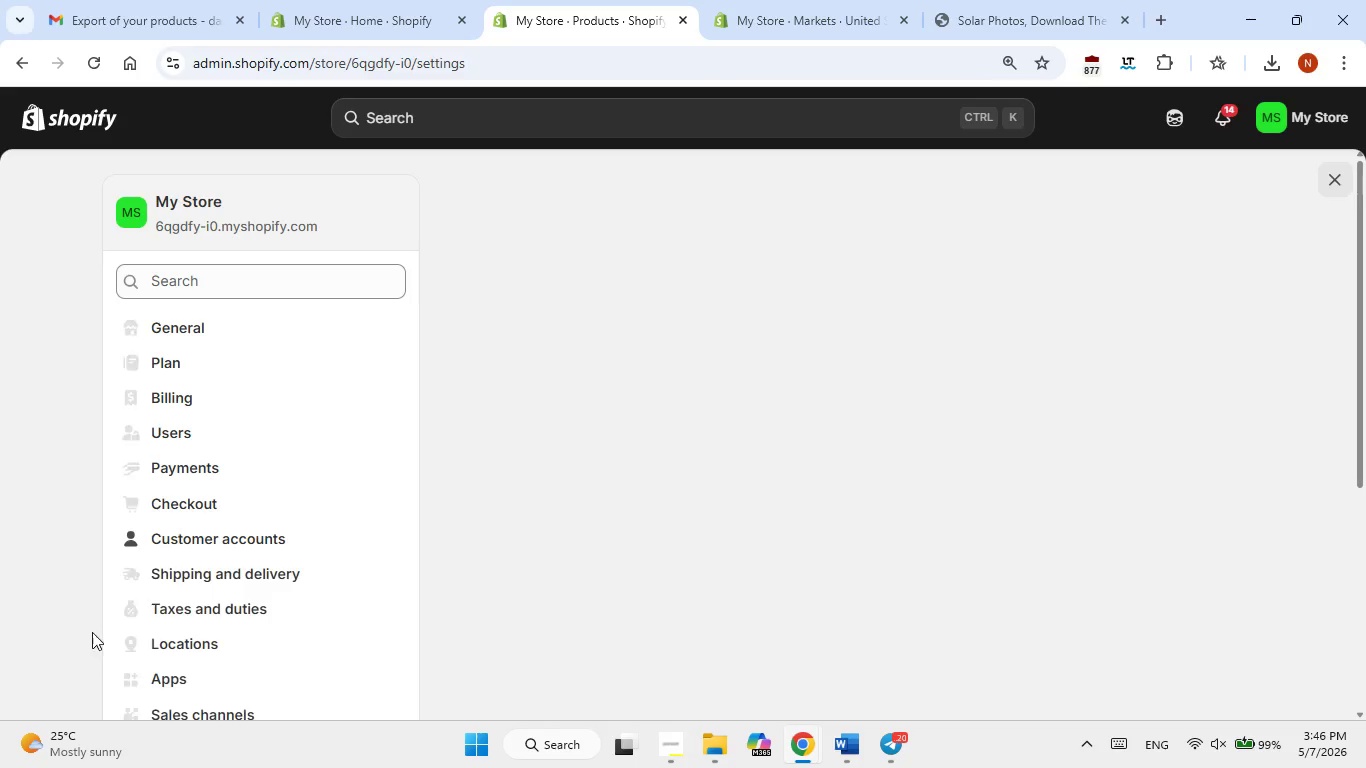 
left_click([199, 570])
 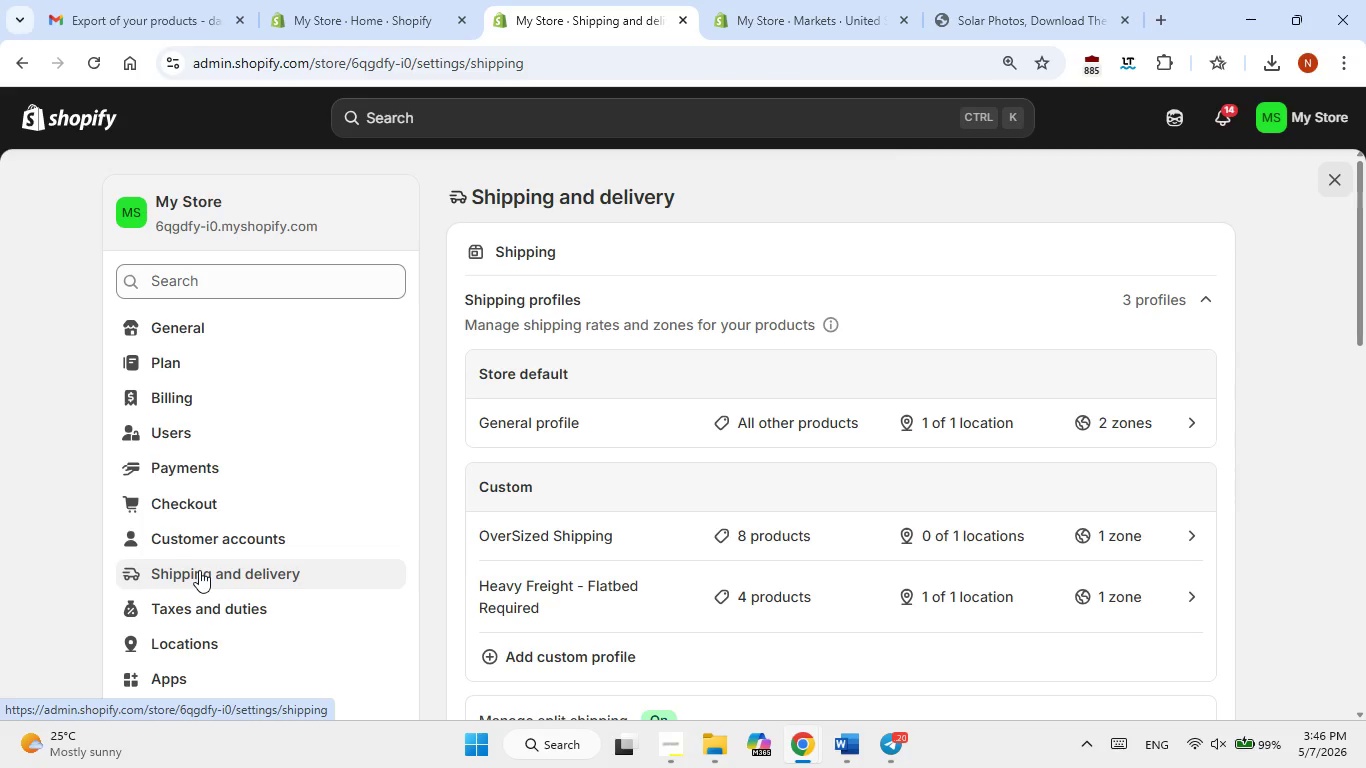 
scroll: coordinate [552, 462], scroll_direction: down, amount: 1.0
 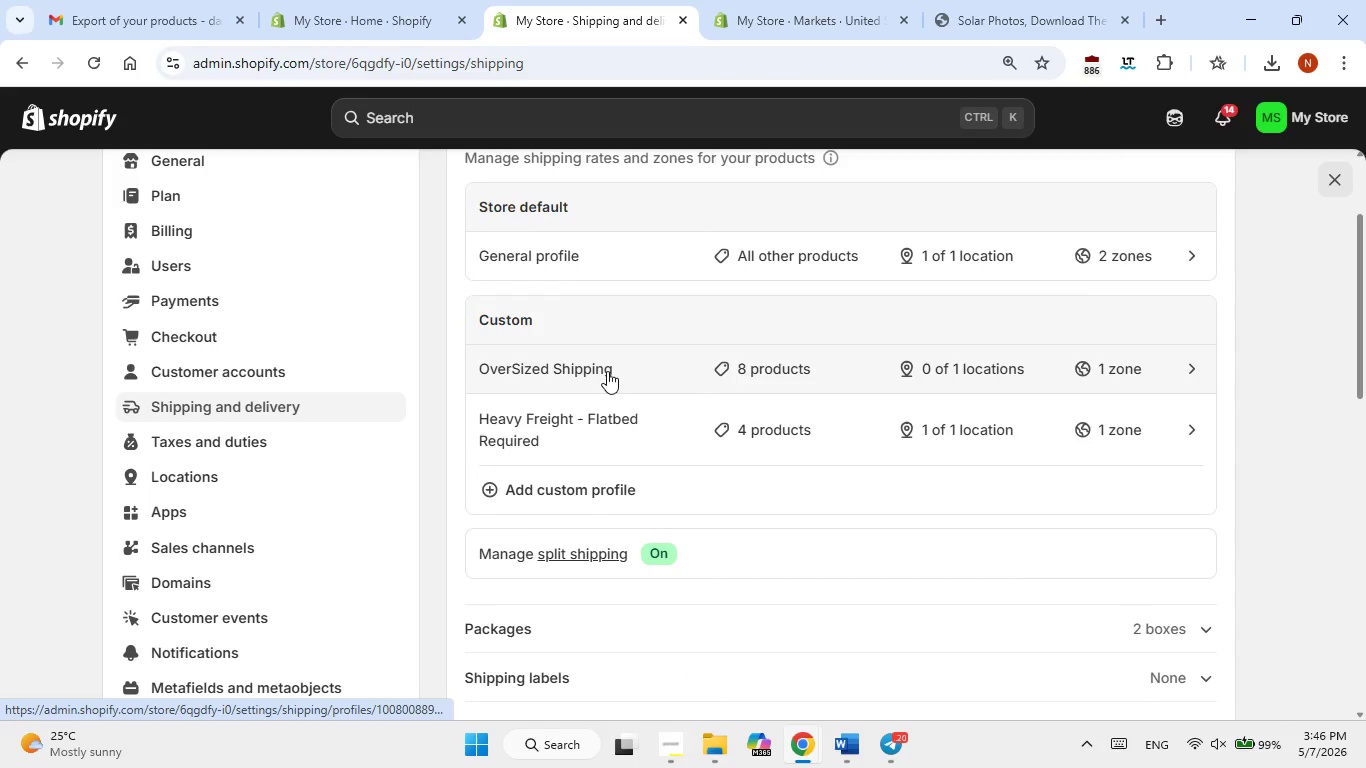 
left_click([607, 371])
 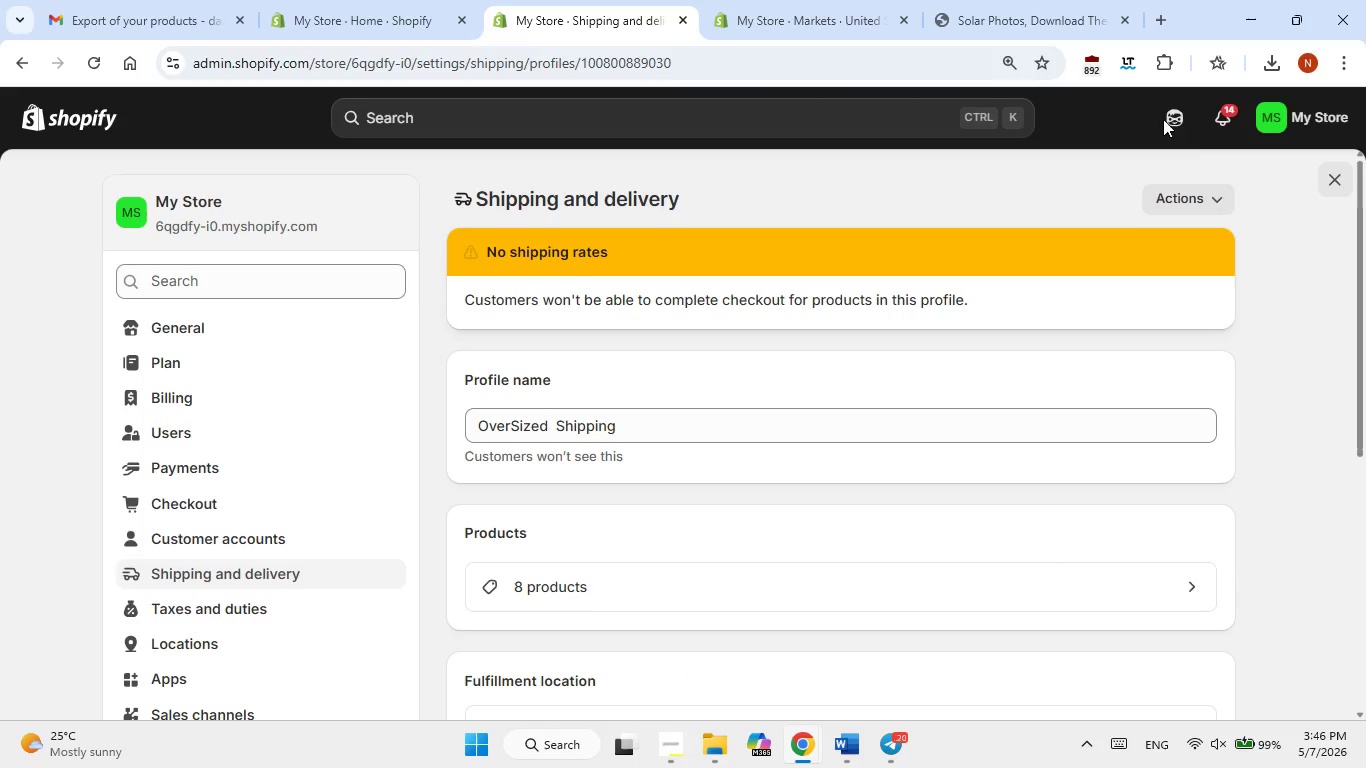 
left_click([1223, 197])
 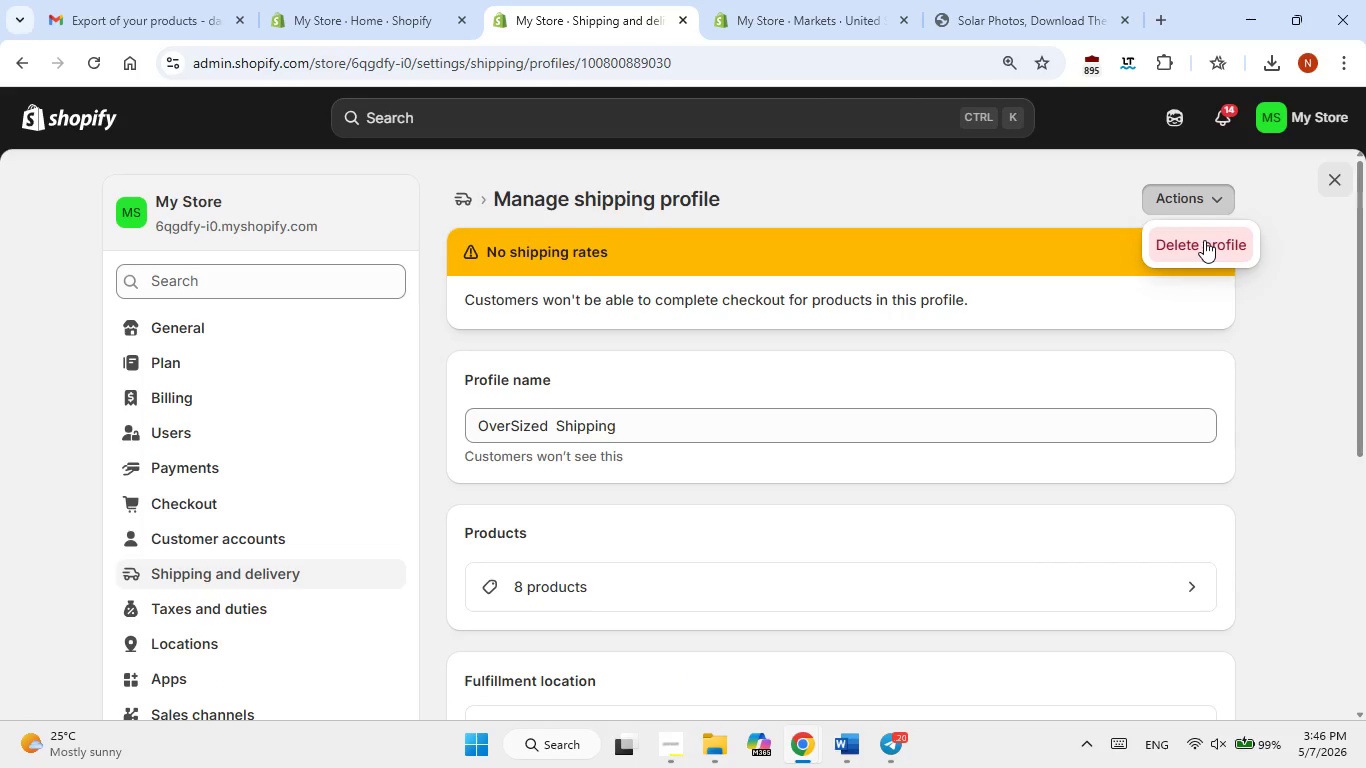 
left_click([1204, 240])
 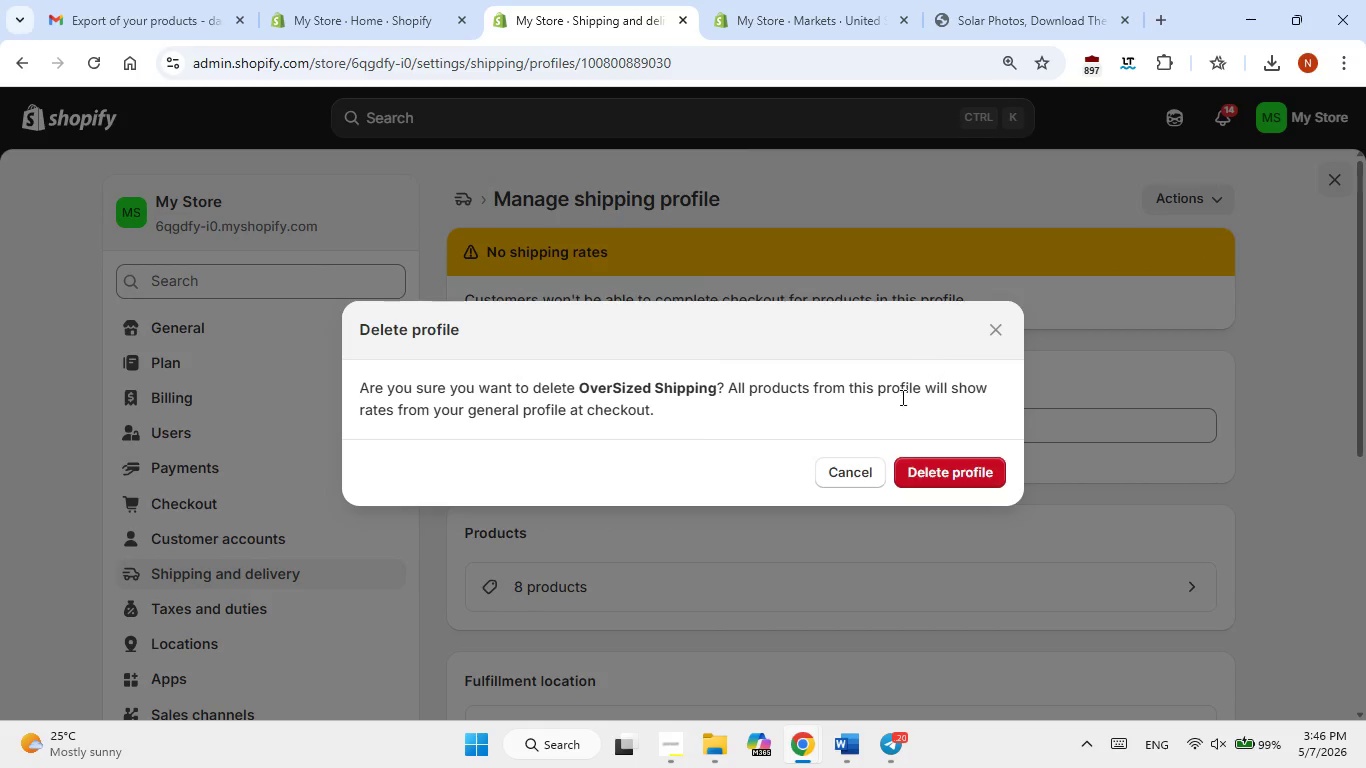 
left_click([858, 472])
 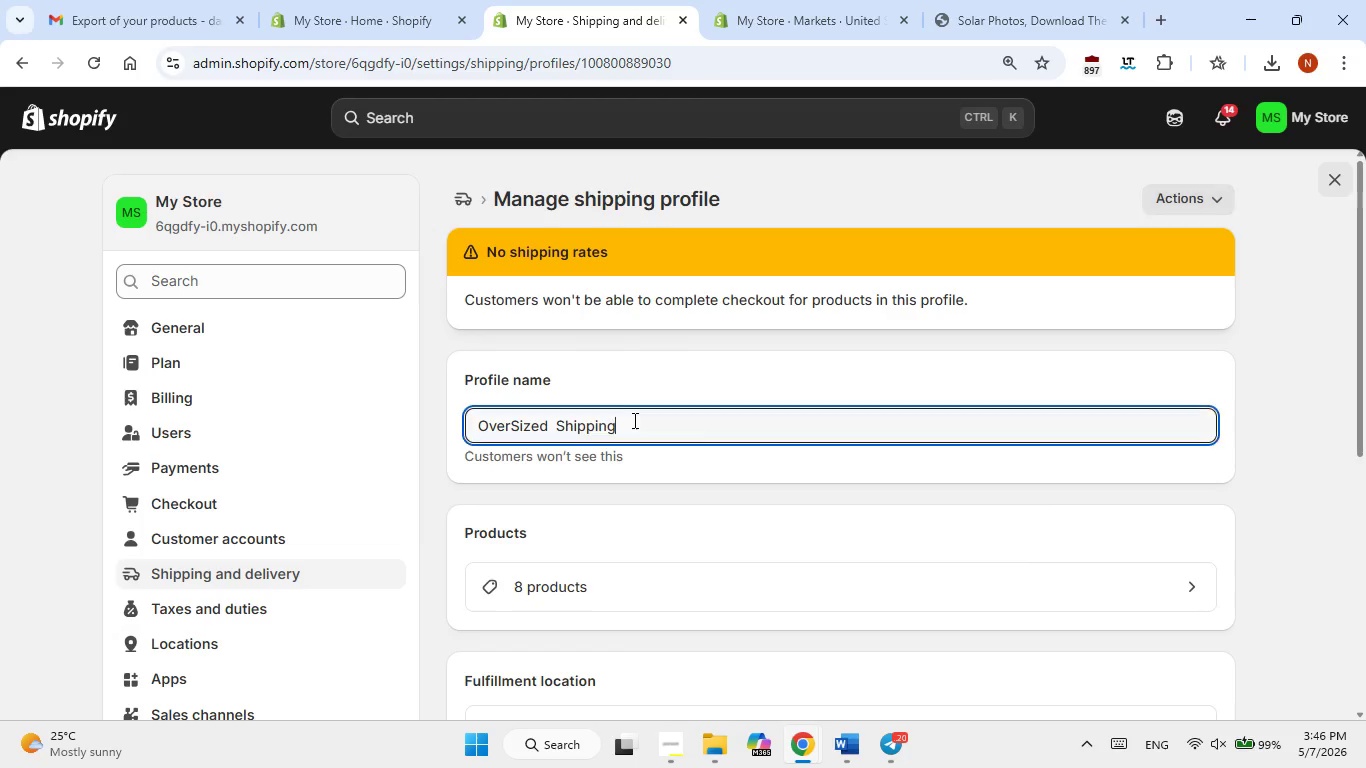 
double_click([633, 420])
 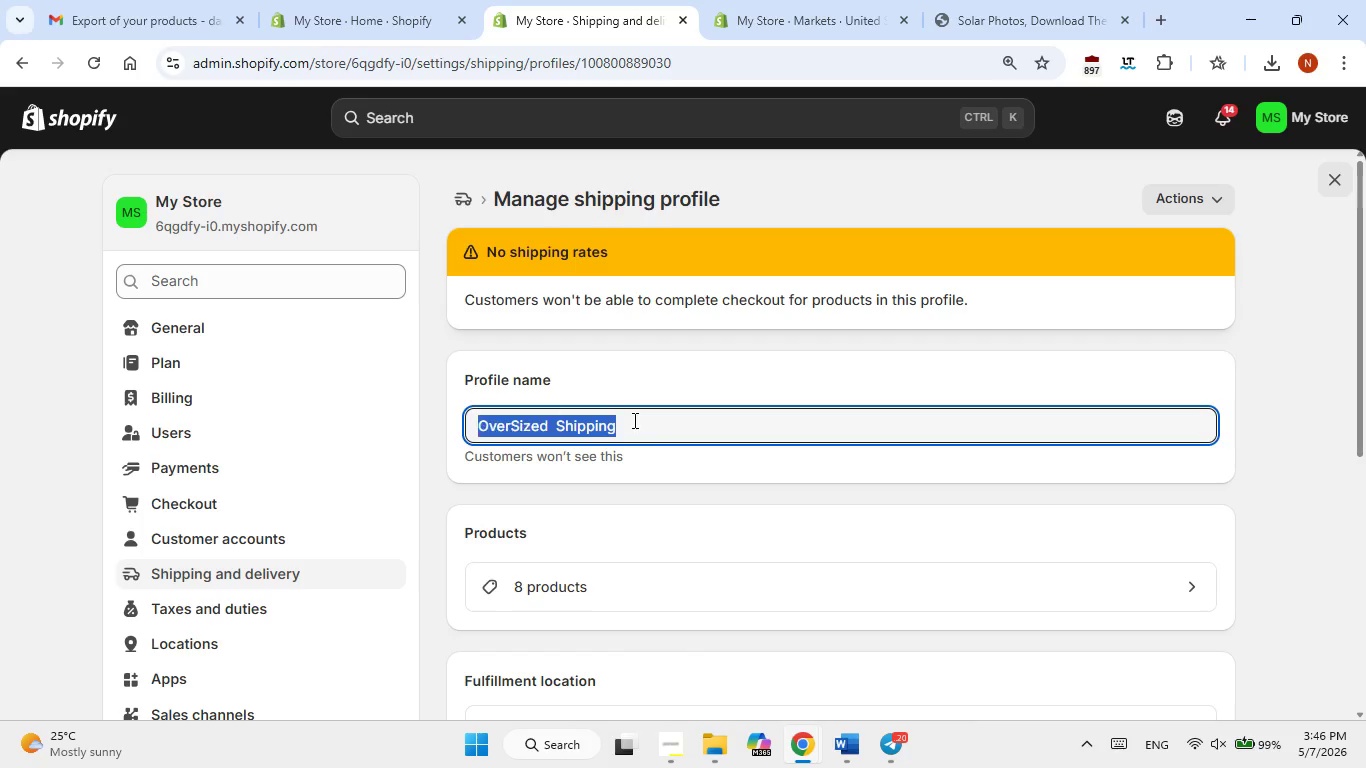 
triple_click([633, 420])
 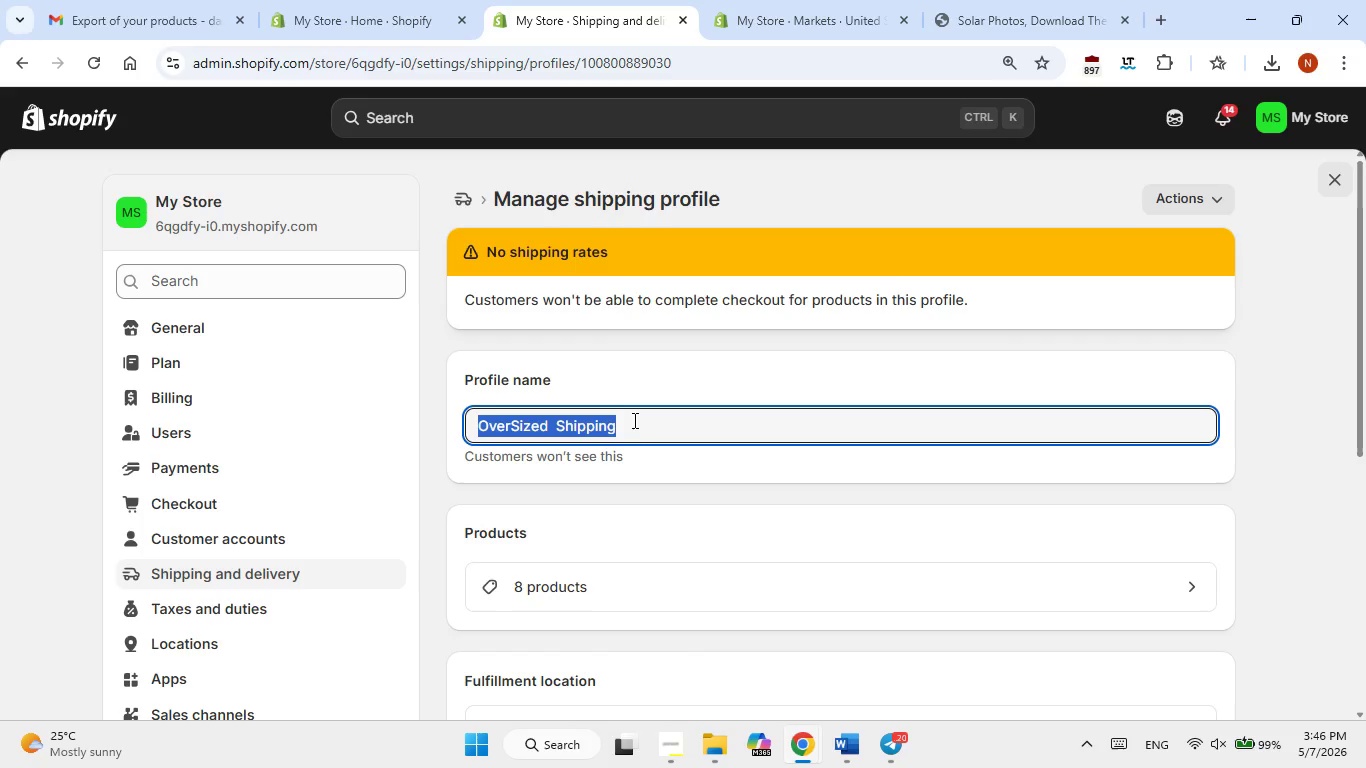 
right_click([633, 420])
 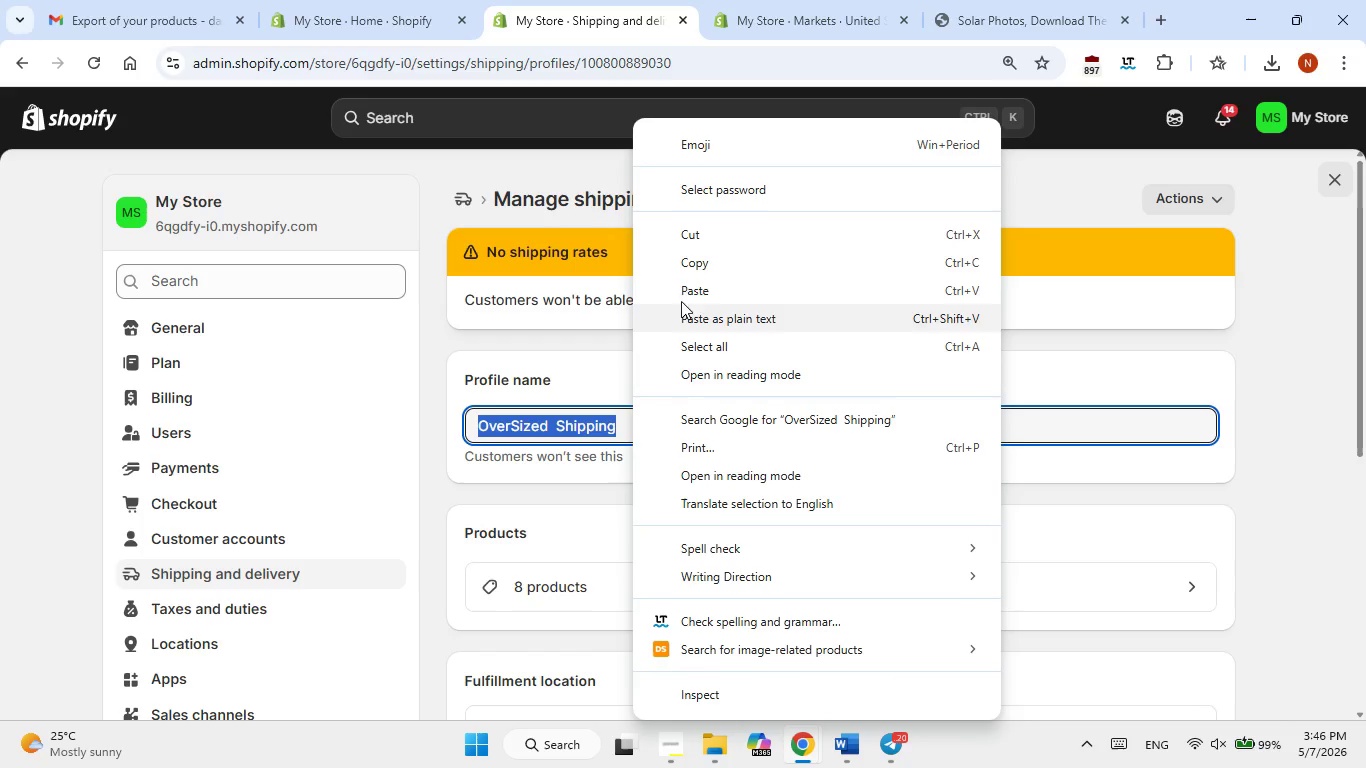 
left_click([686, 291])
 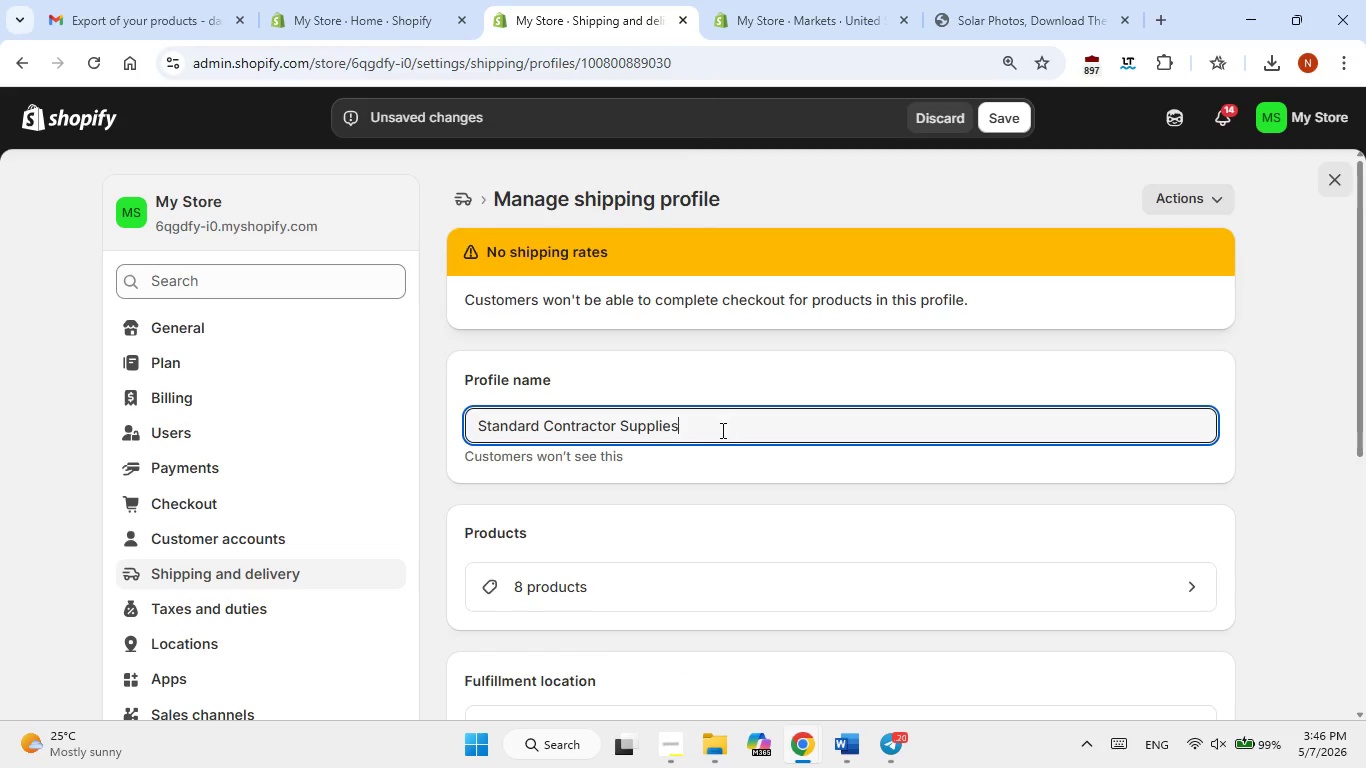 
scroll: coordinate [722, 431], scroll_direction: down, amount: 2.0
 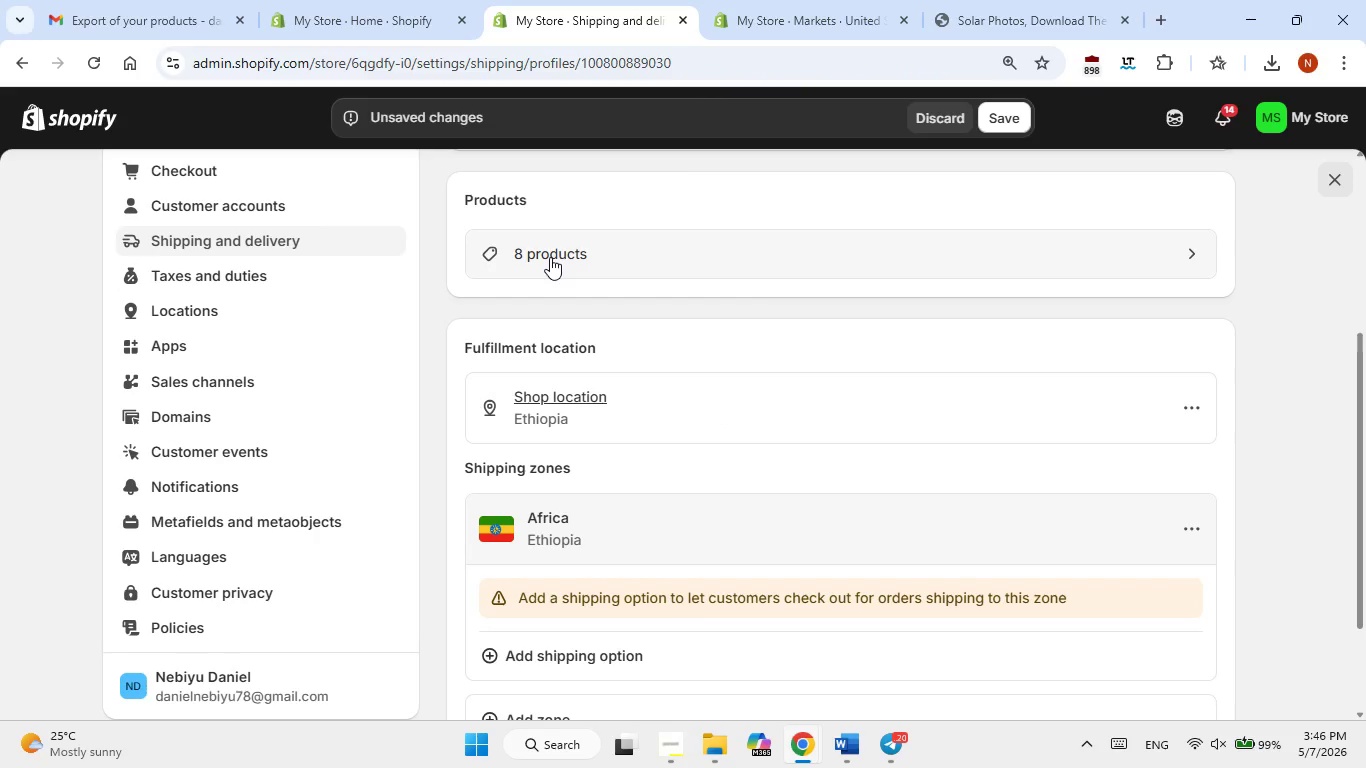 
left_click([550, 257])
 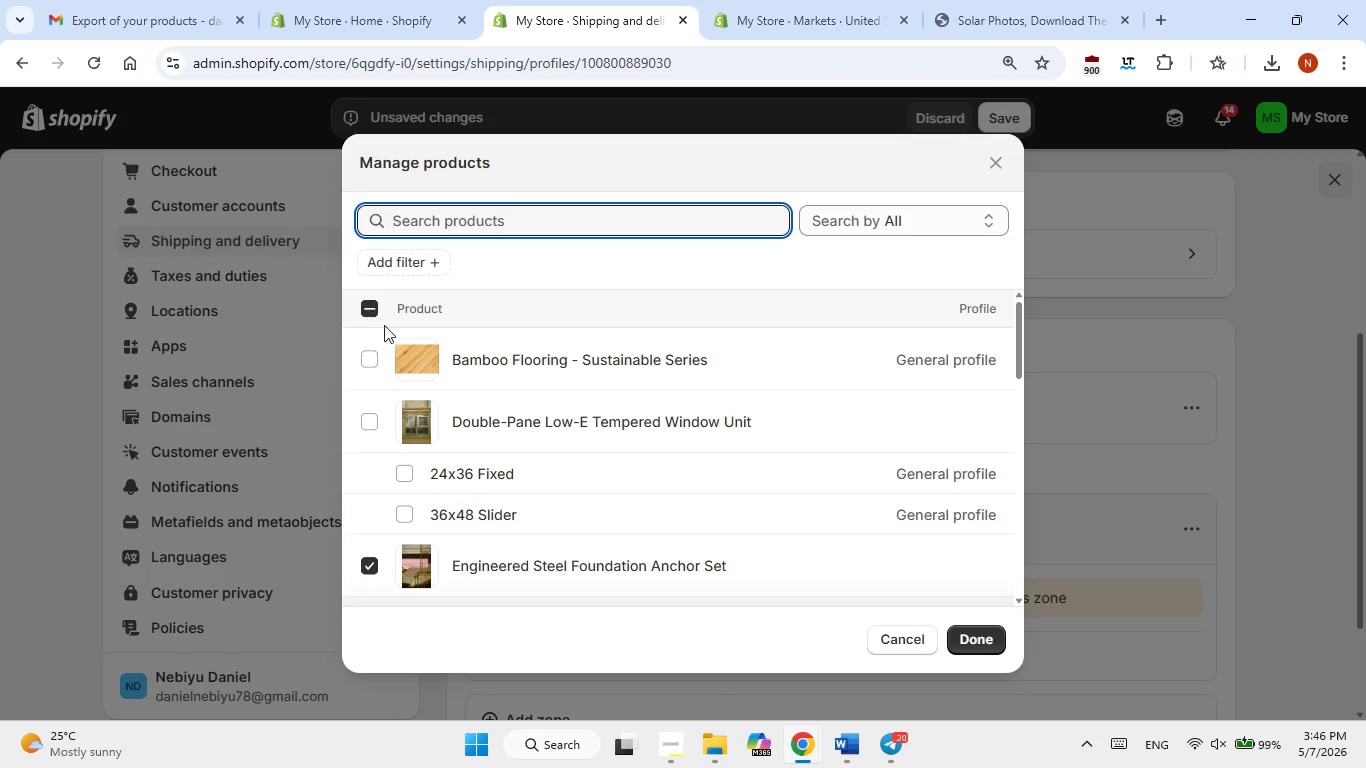 
wait(8.74)
 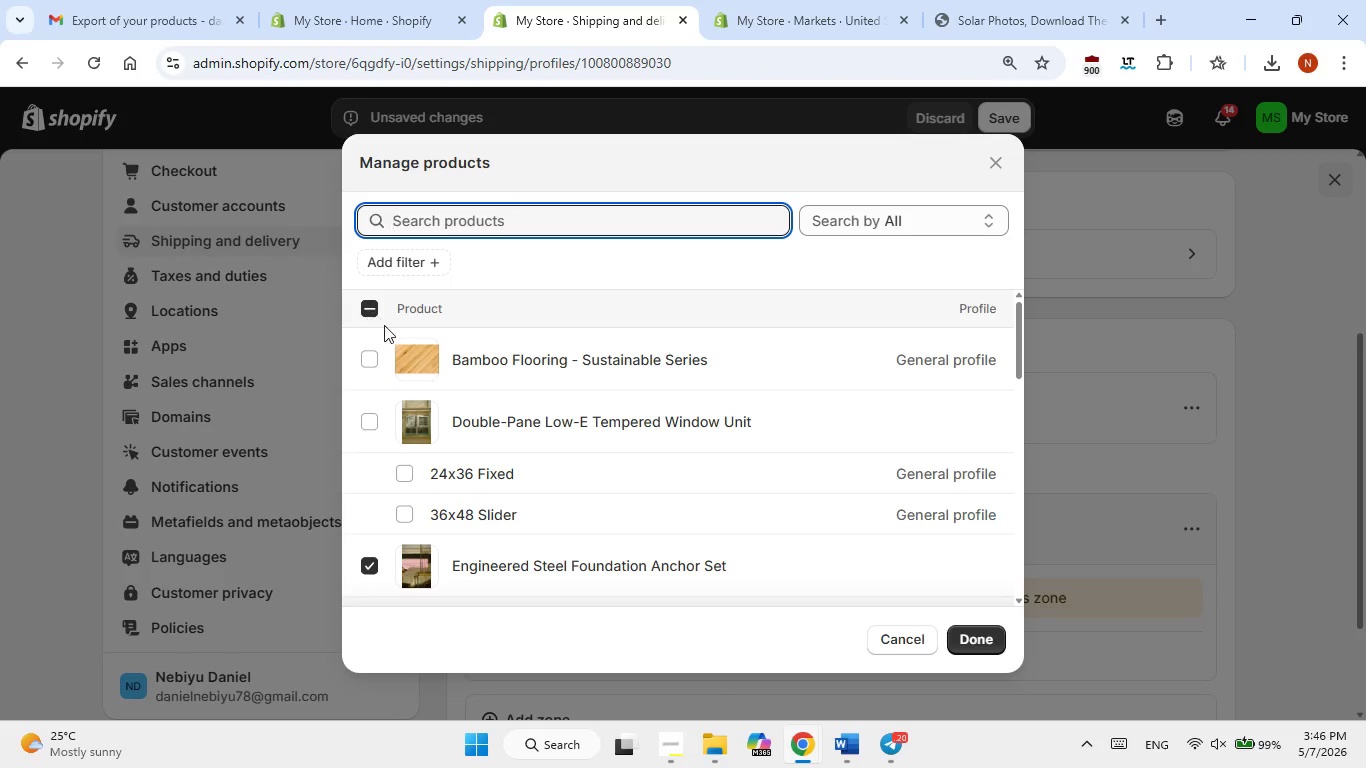 
scroll: coordinate [434, 451], scroll_direction: down, amount: 5.0
 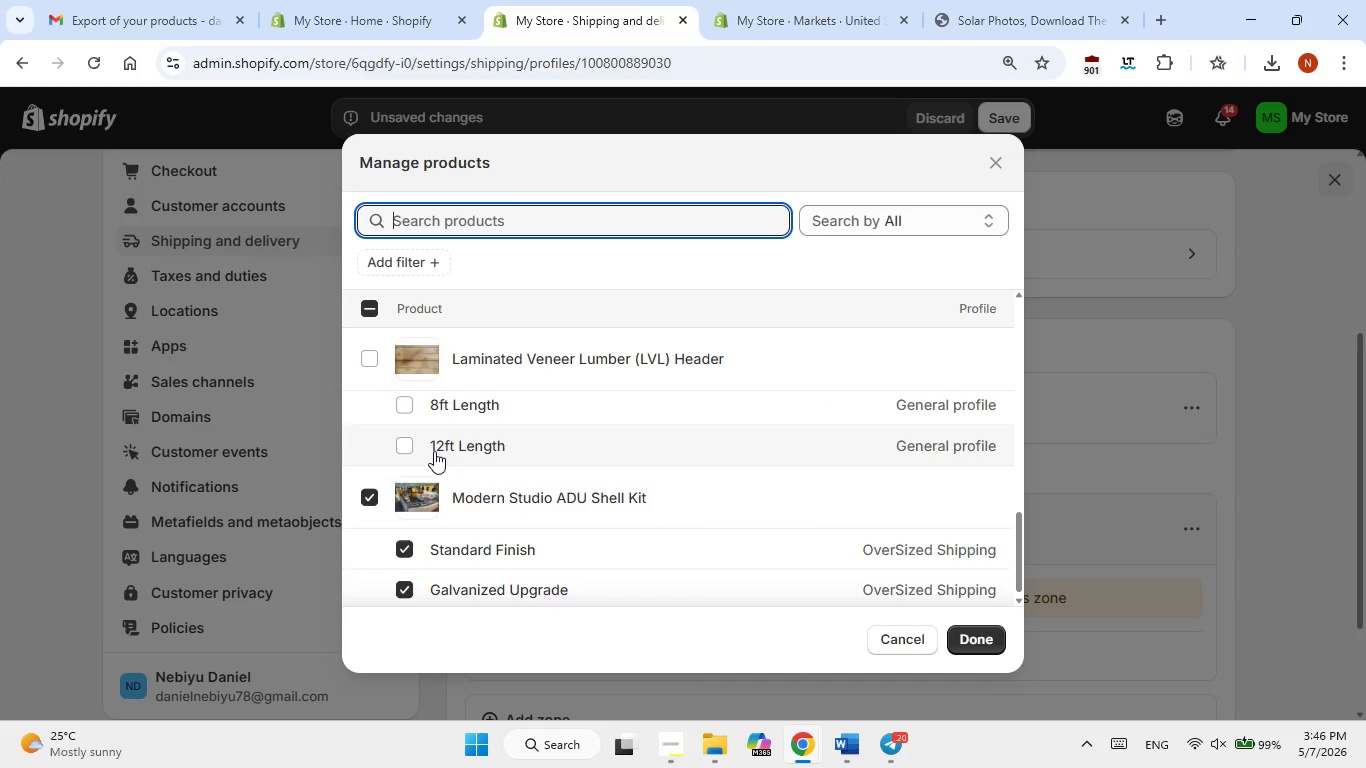 
scroll: coordinate [443, 459], scroll_direction: up, amount: 8.0
 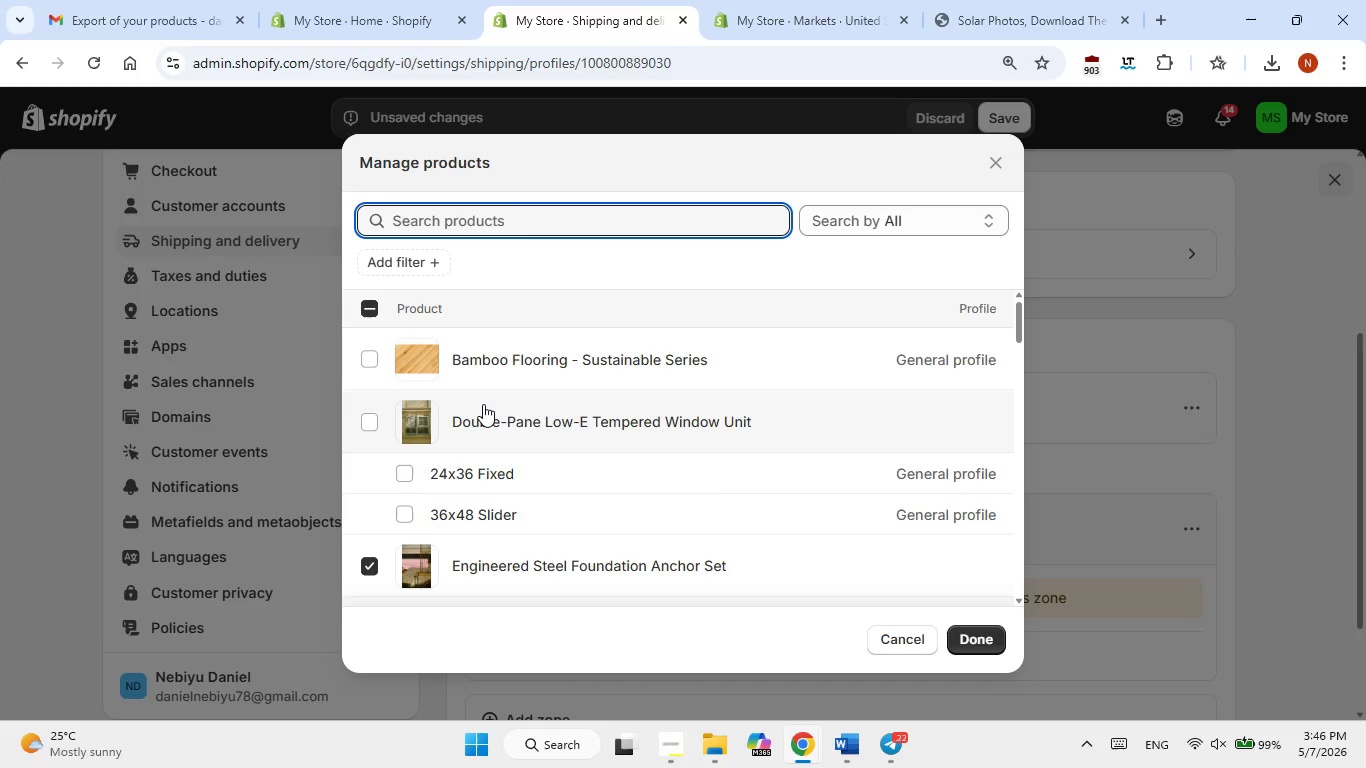 
wait(9.51)
 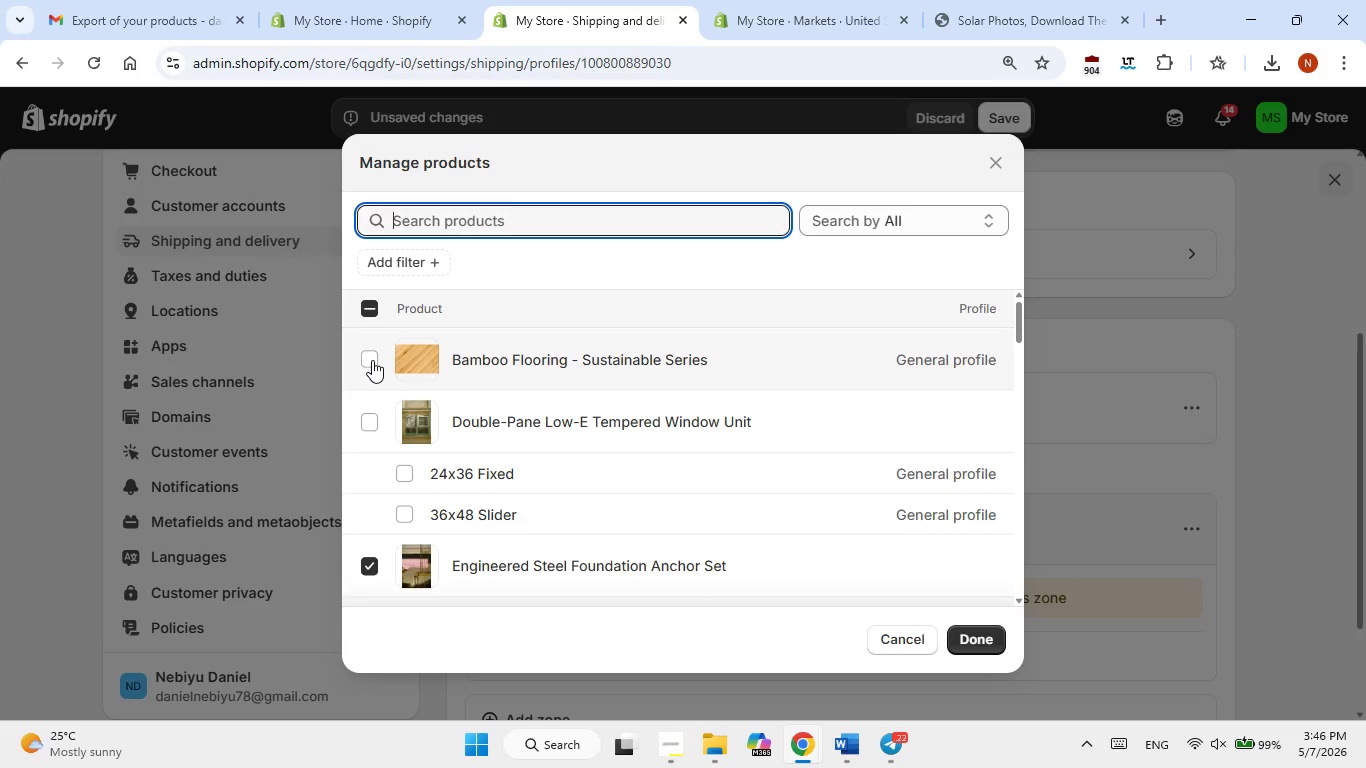 
left_click([372, 360])
 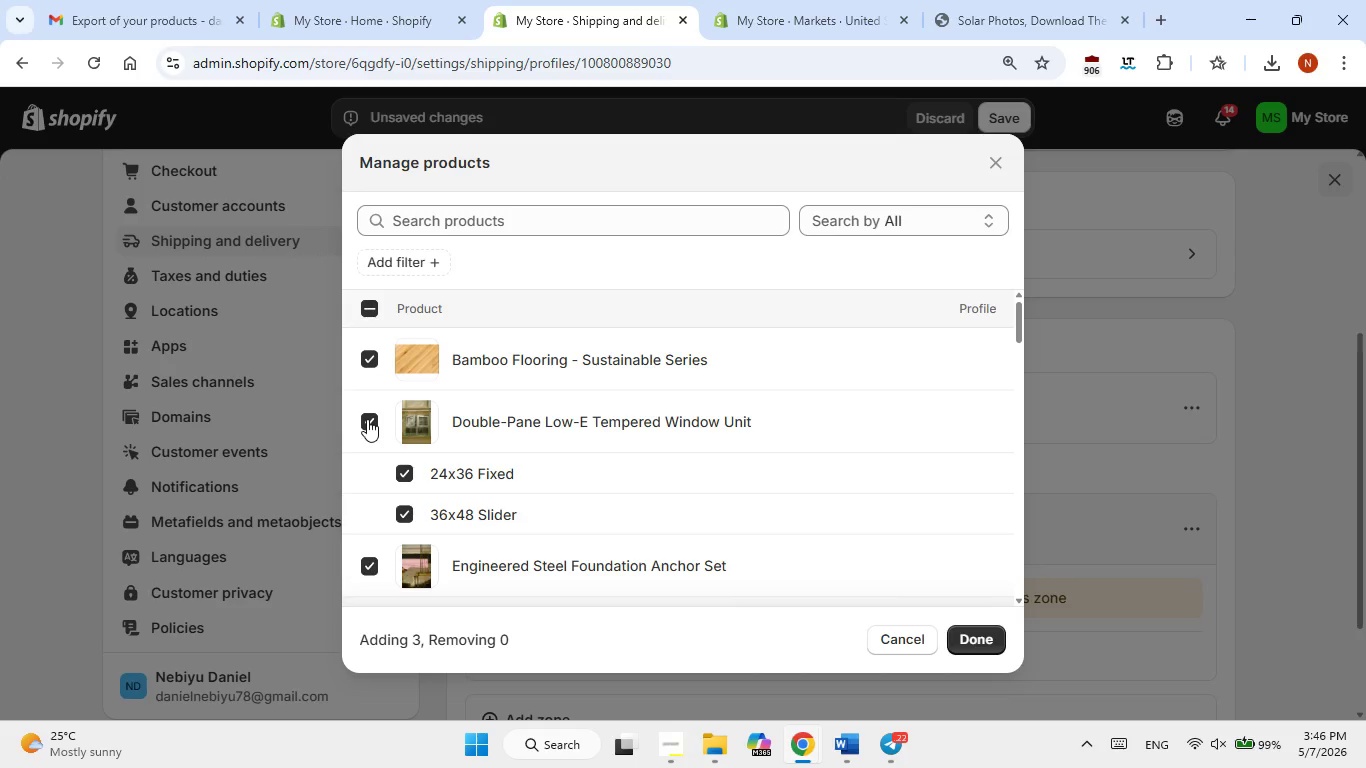 
scroll: coordinate [372, 360], scroll_direction: up, amount: 9.0
 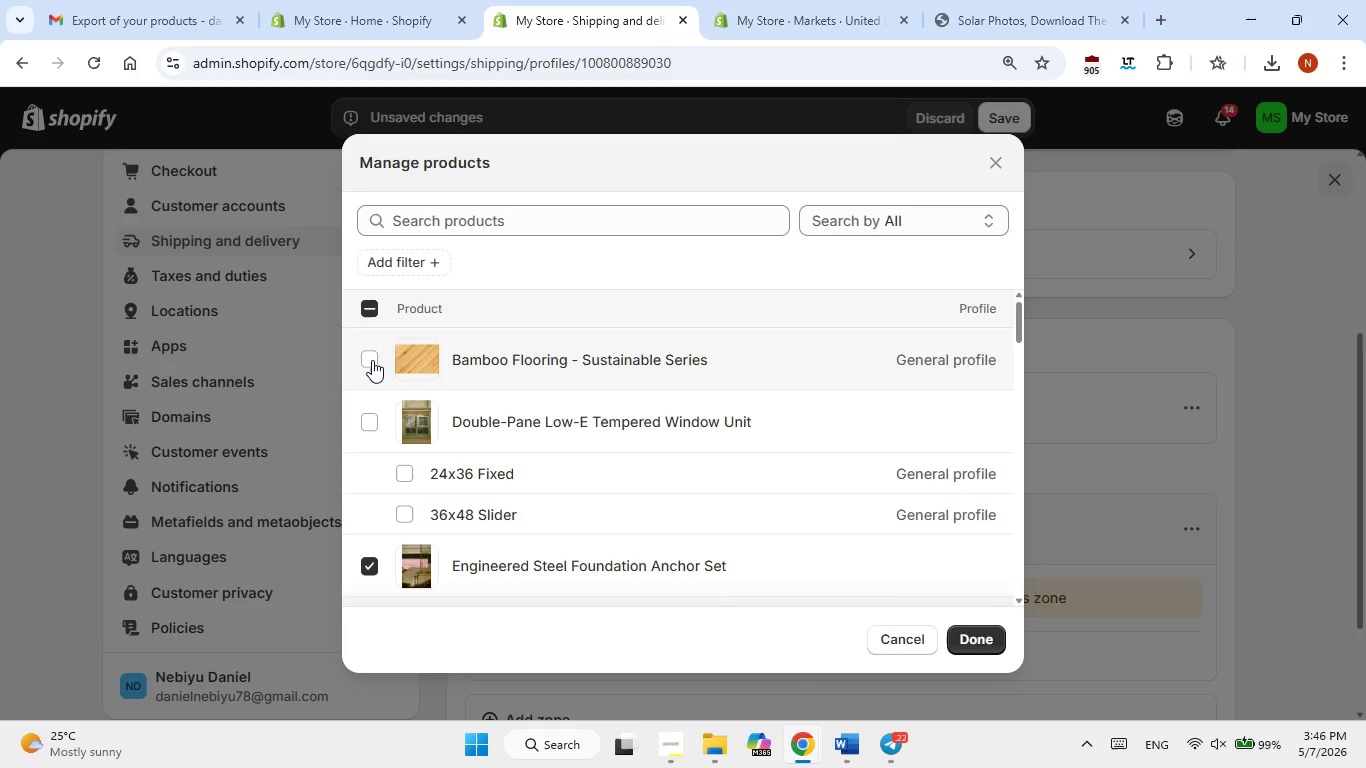 
scroll: coordinate [367, 419], scroll_direction: down, amount: 1.0
 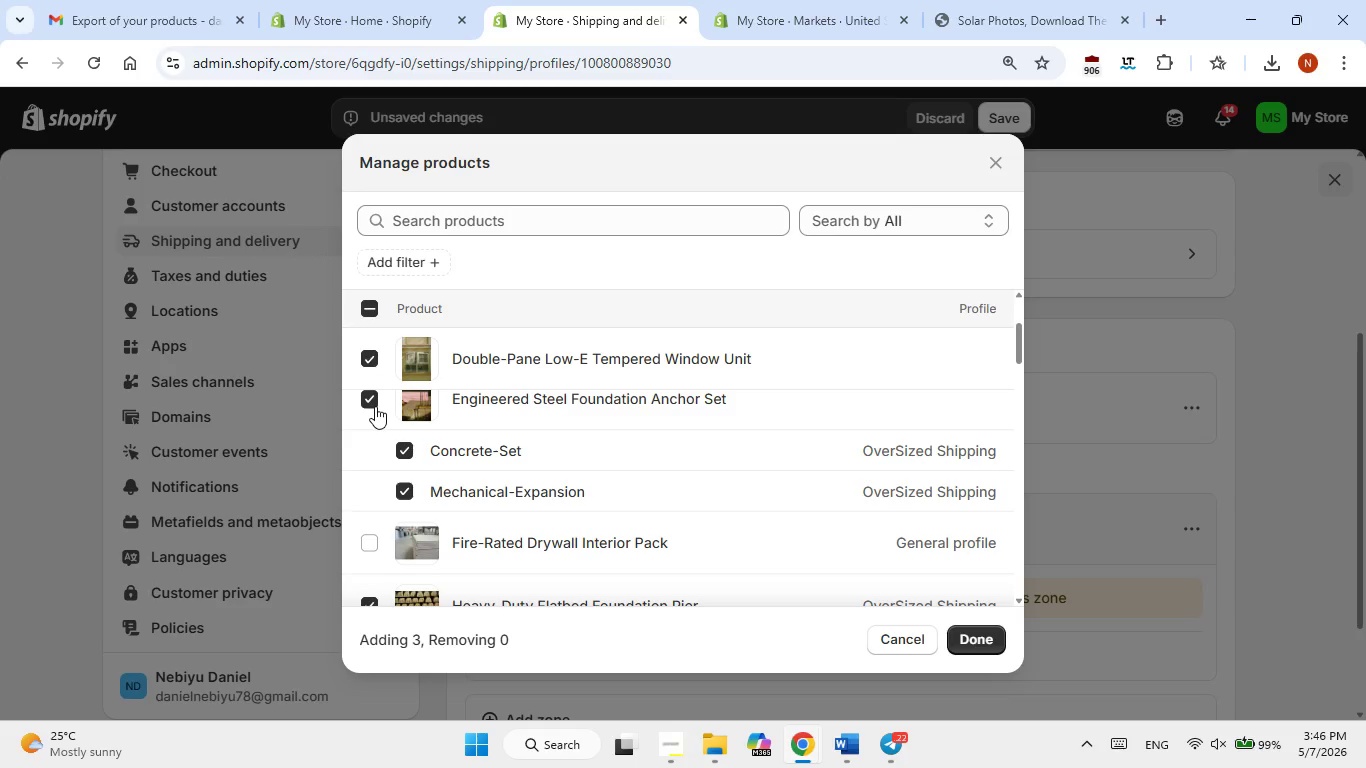 
left_click([370, 401])
 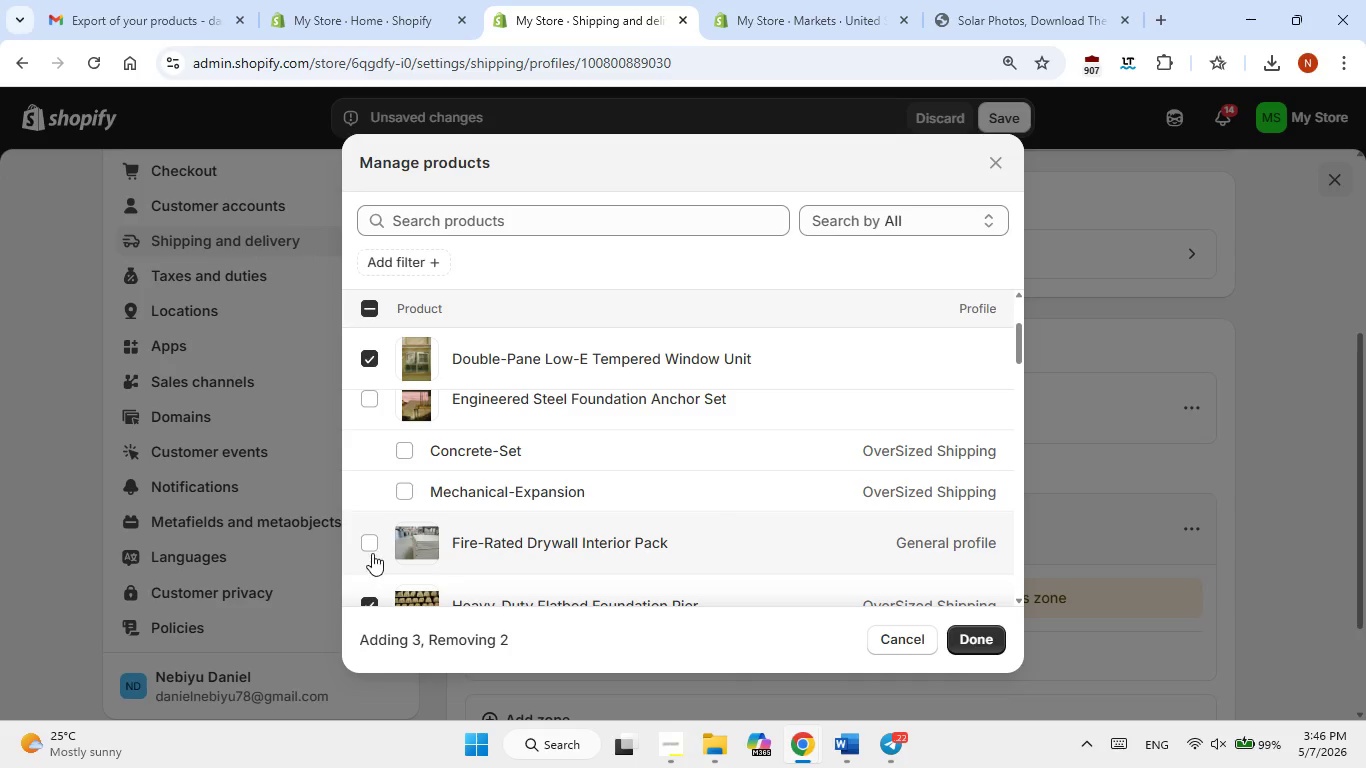 
left_click([373, 546])
 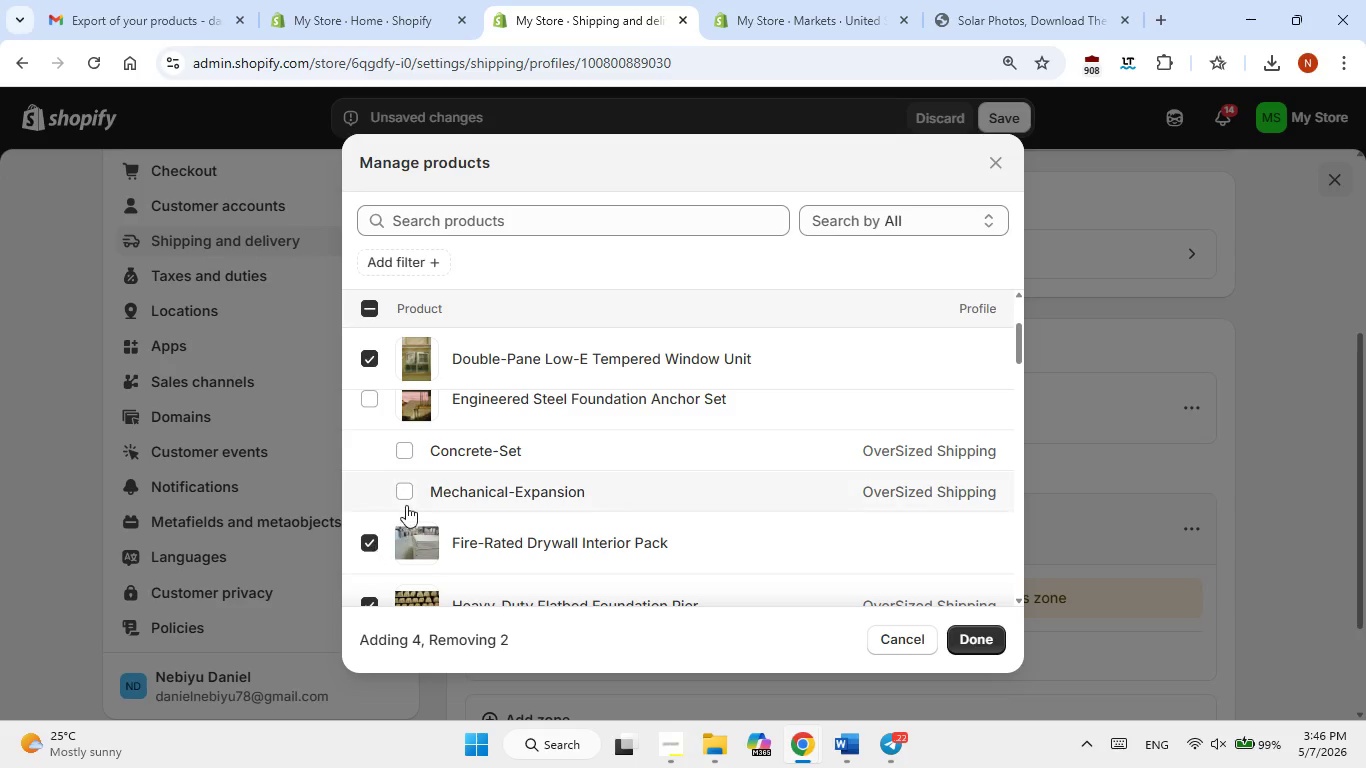 
scroll: coordinate [406, 505], scroll_direction: down, amount: 1.0
 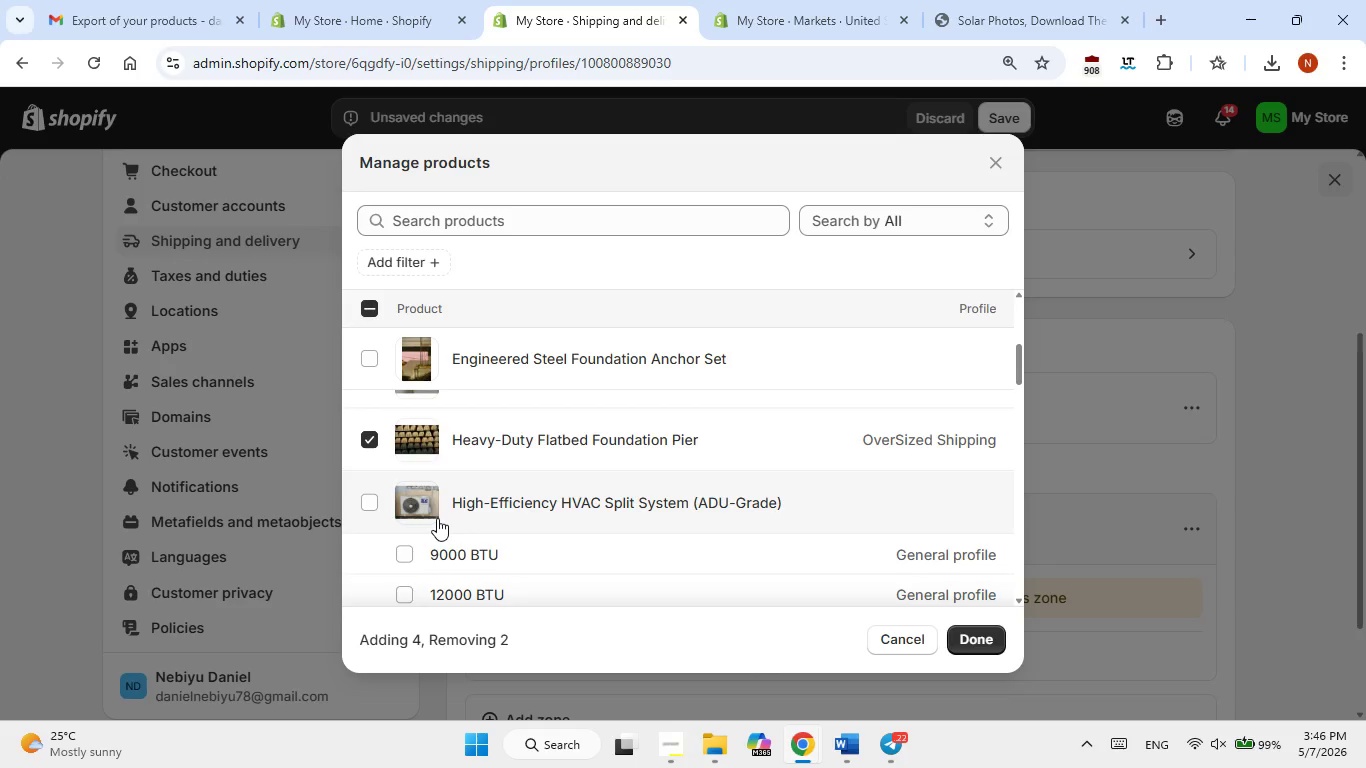 
scroll: coordinate [437, 518], scroll_direction: up, amount: 1.0
 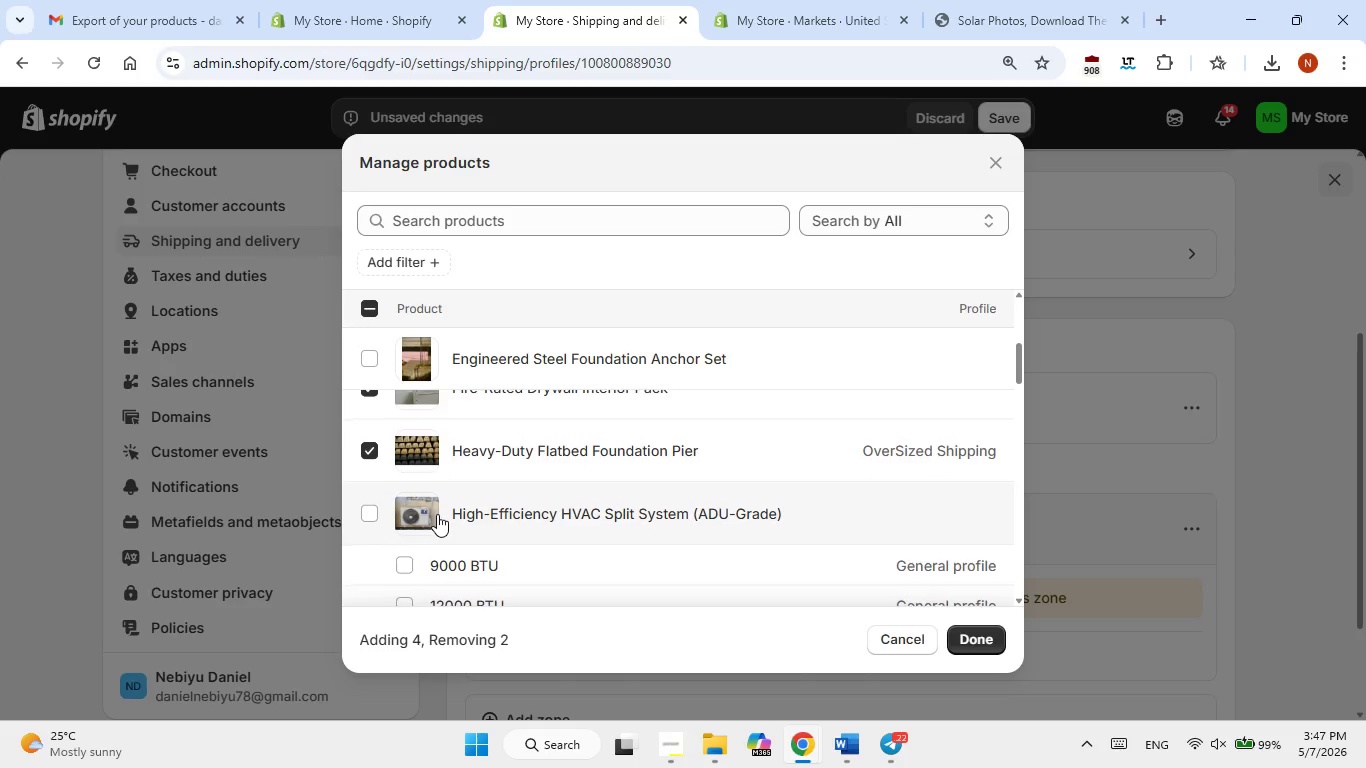 
left_click([373, 449])
 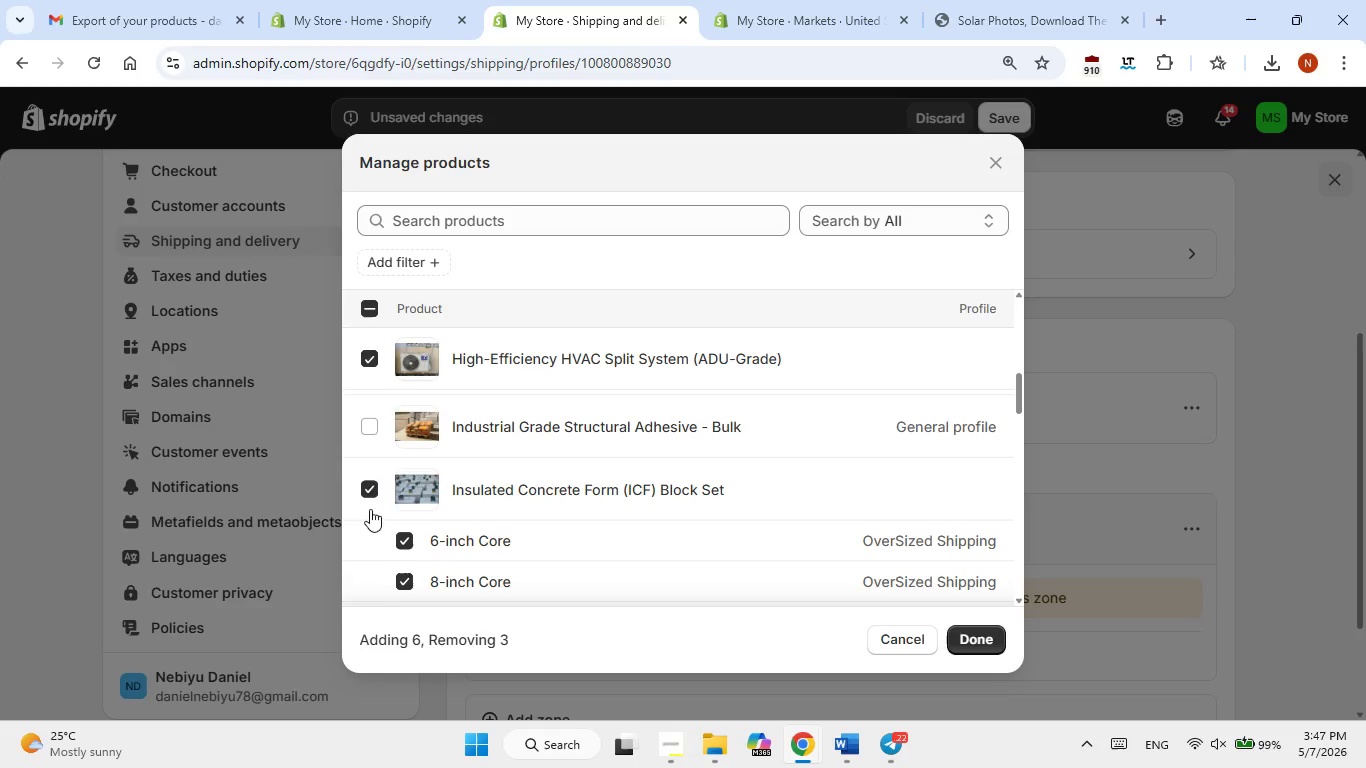 
left_click([377, 430])
 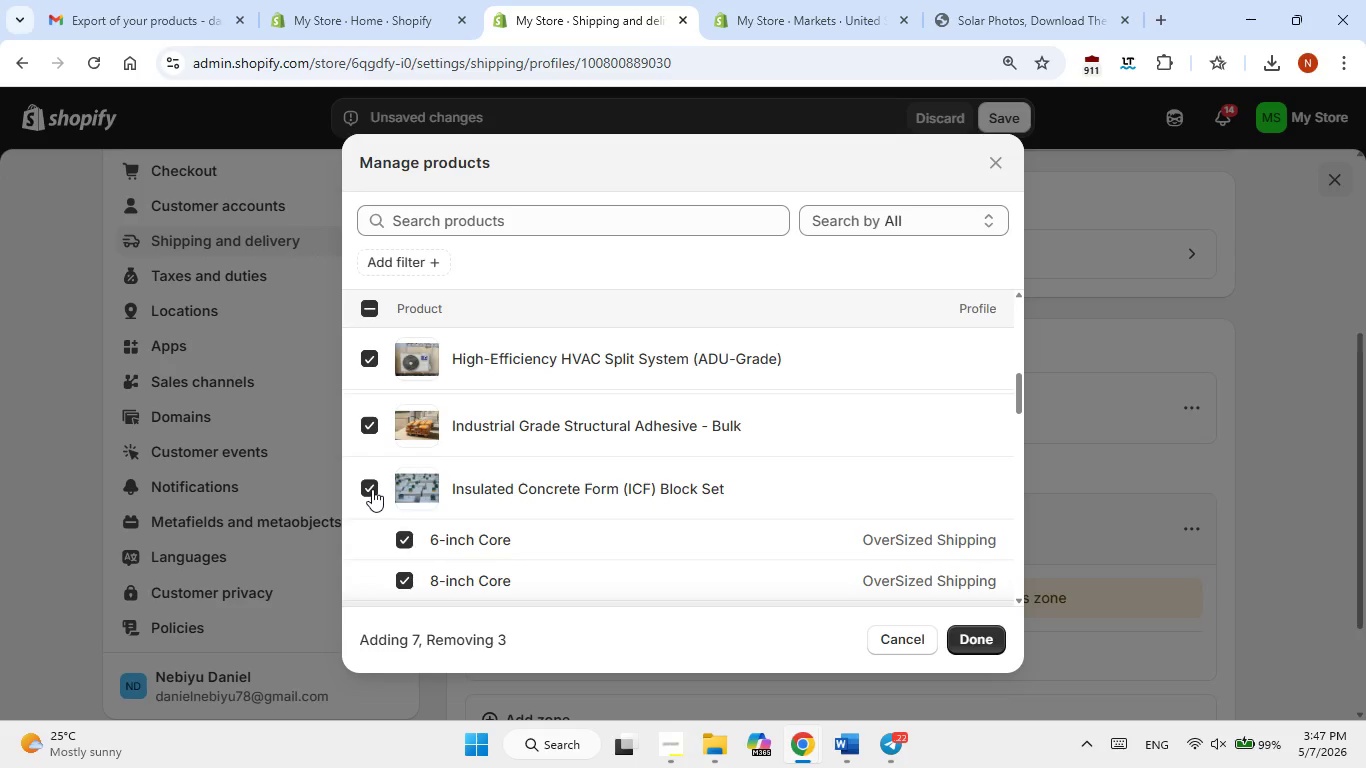 
left_click([372, 489])
 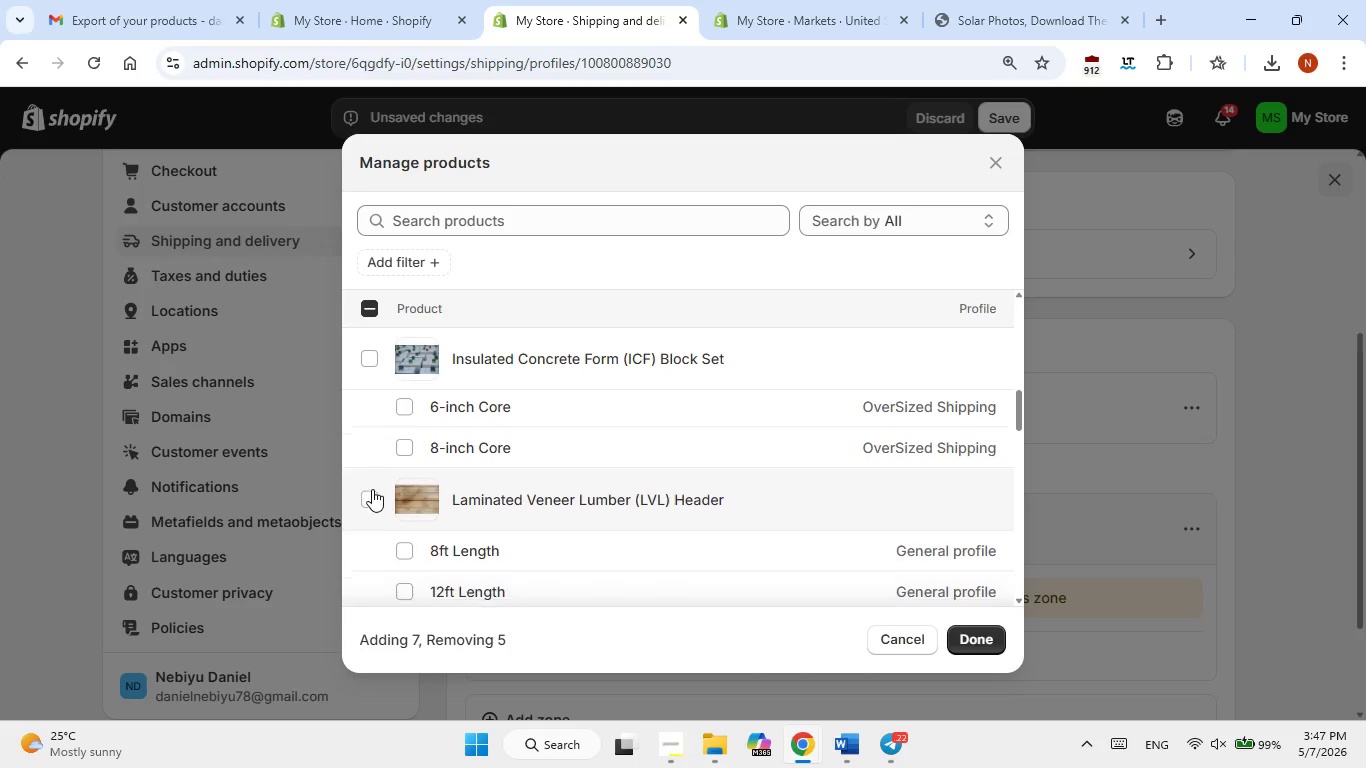 
left_click([372, 490])
 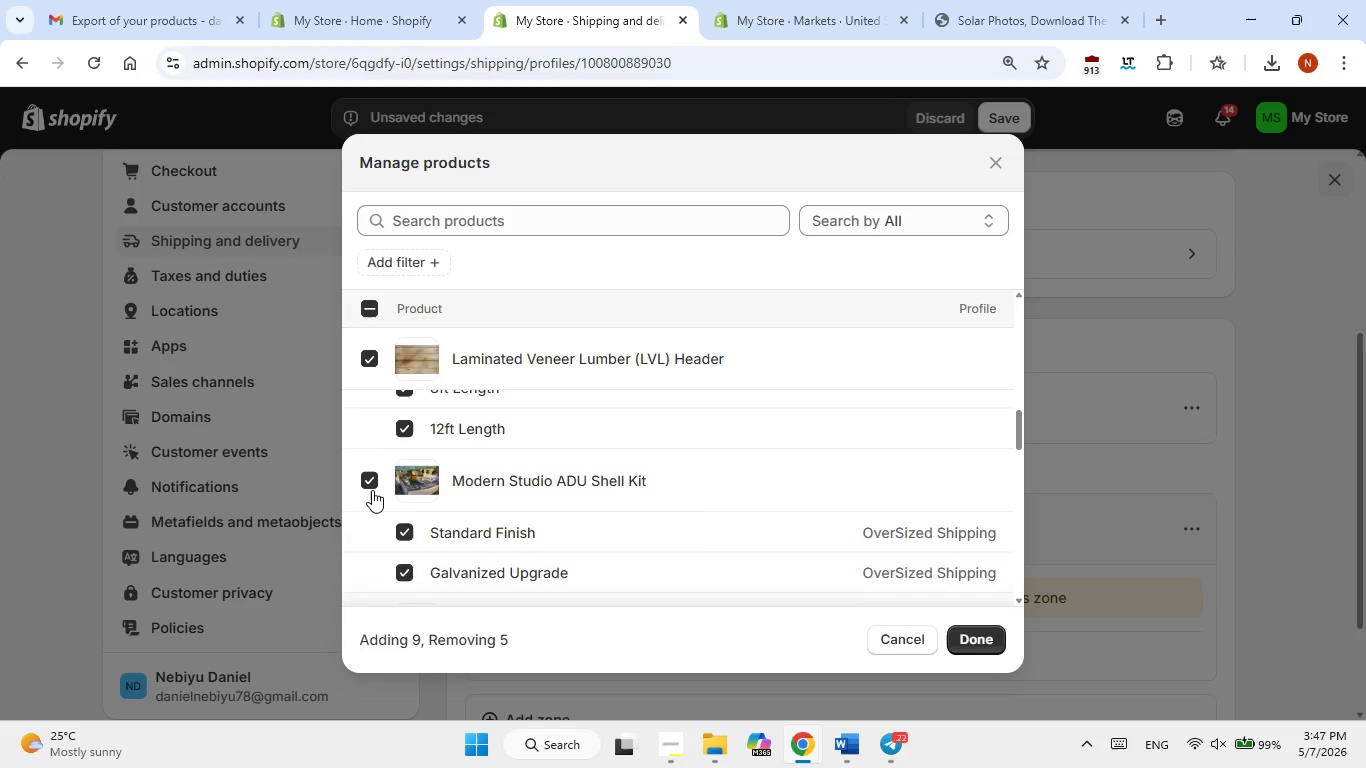 
left_click([372, 481])
 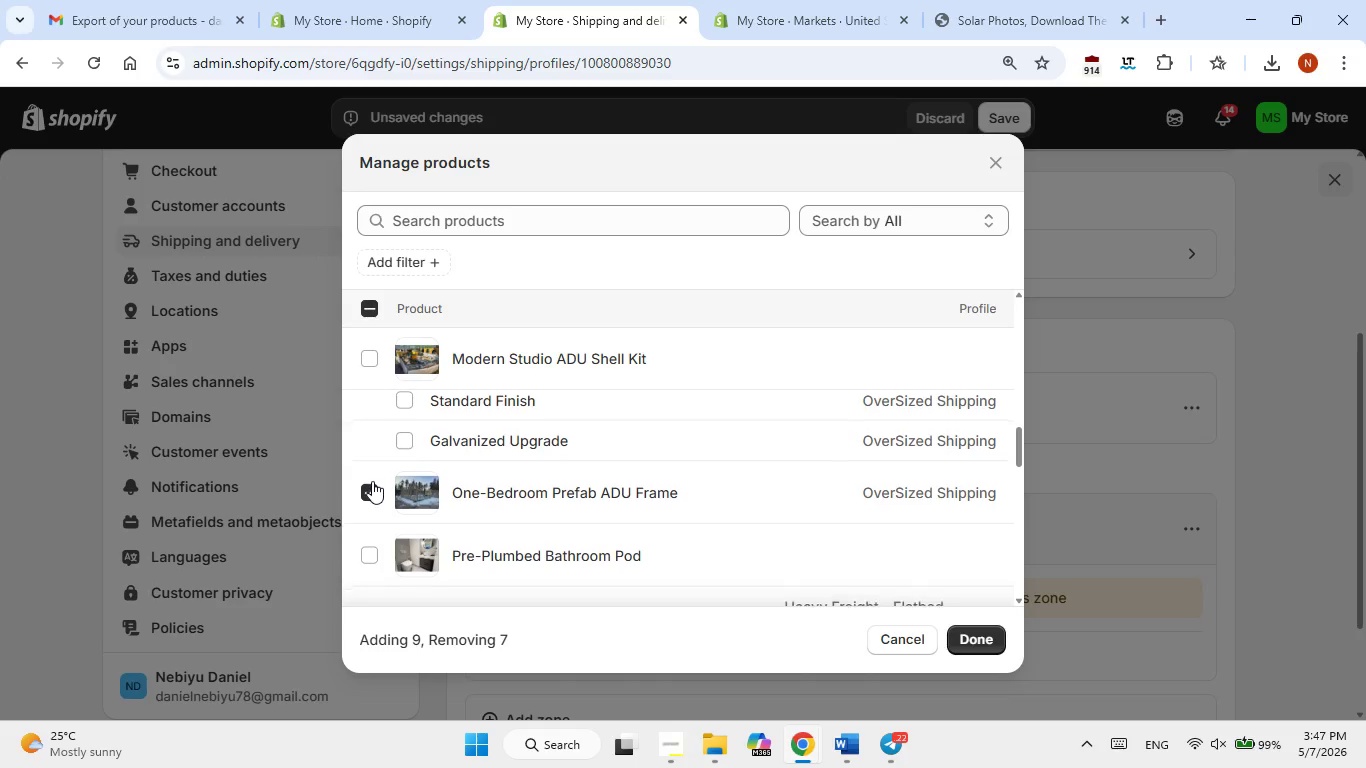 
left_click([372, 481])
 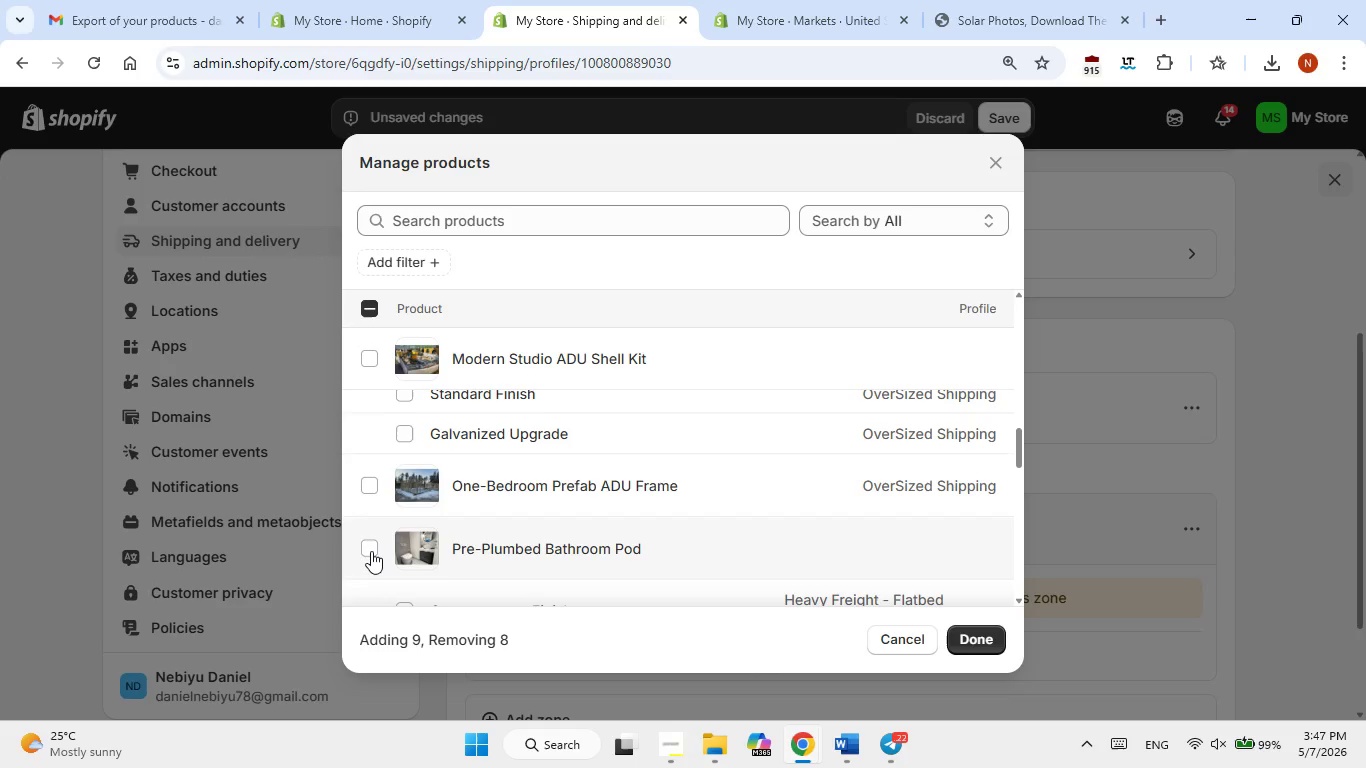 
left_click([371, 551])
 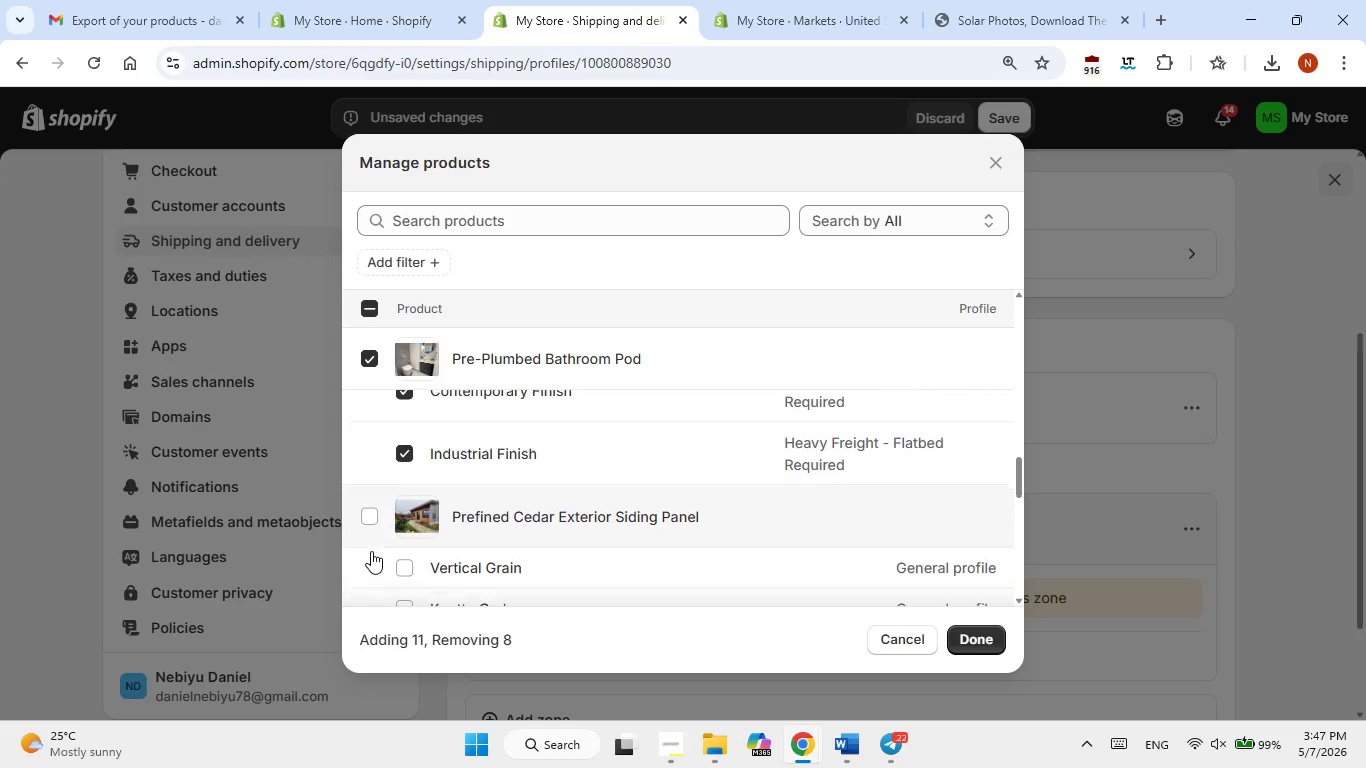 
left_click([377, 507])
 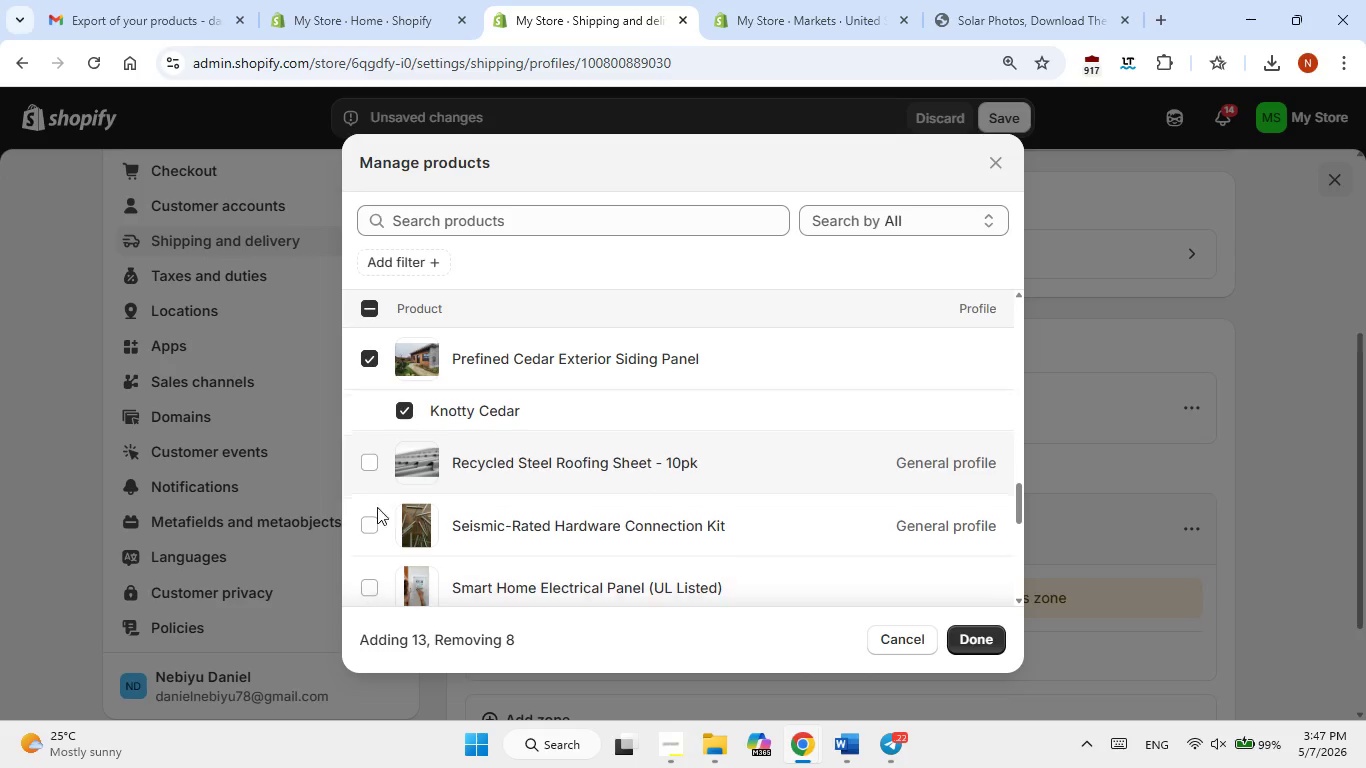 
left_click([377, 459])
 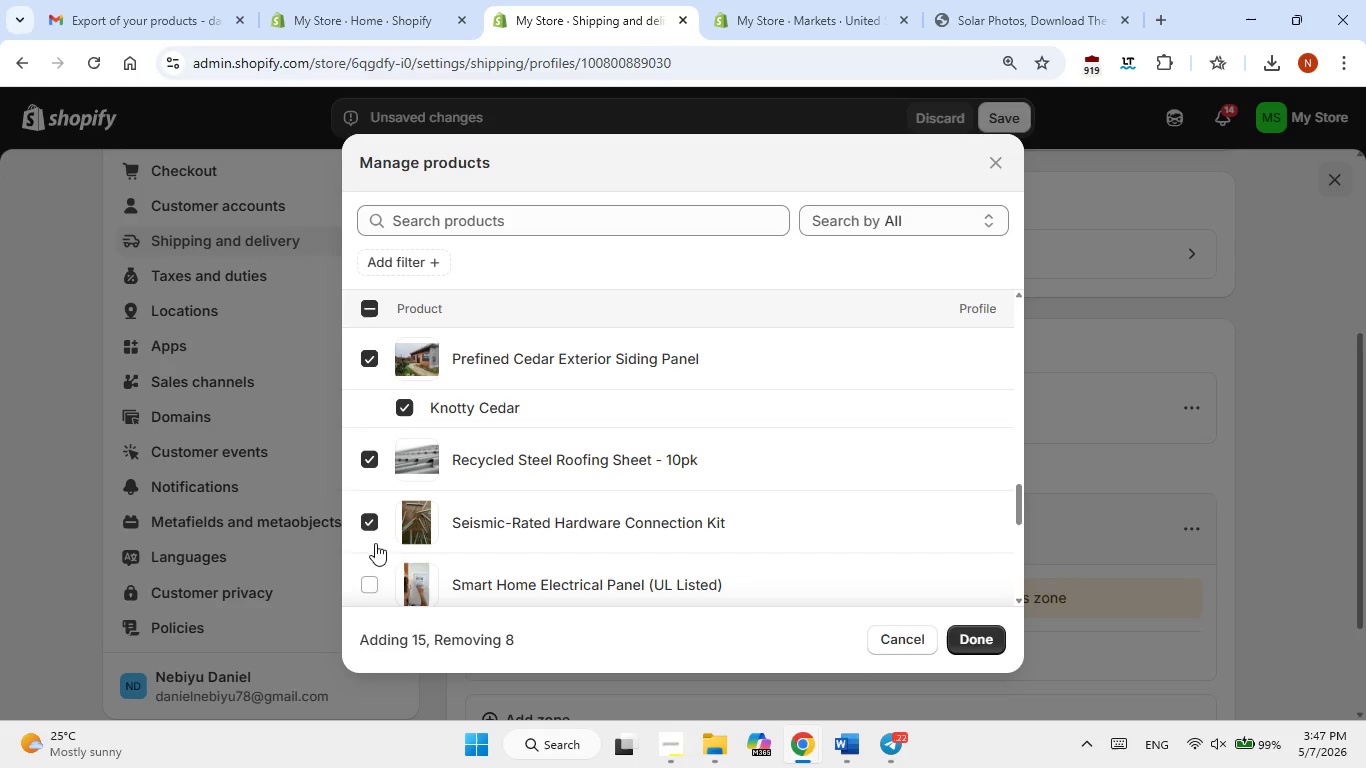 
mouse_move([377, 536])
 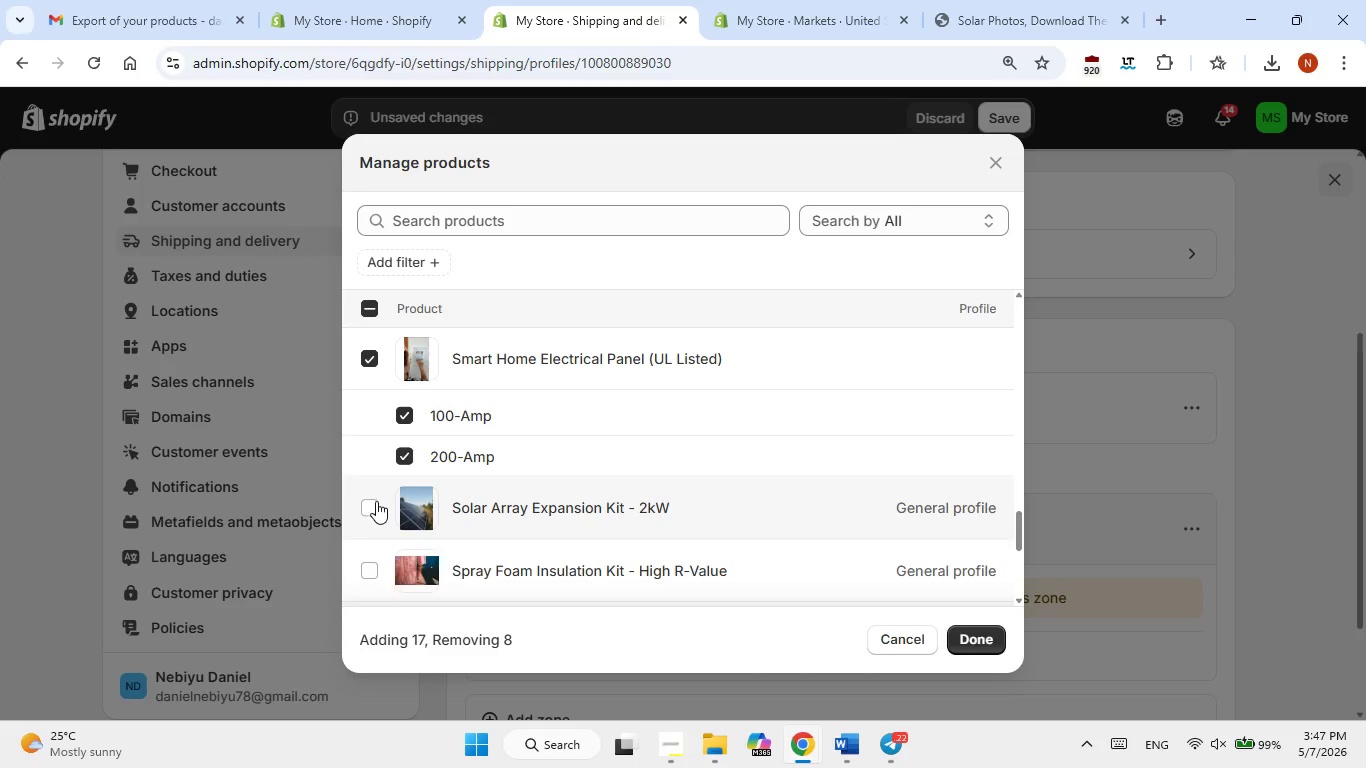 
left_click([376, 501])
 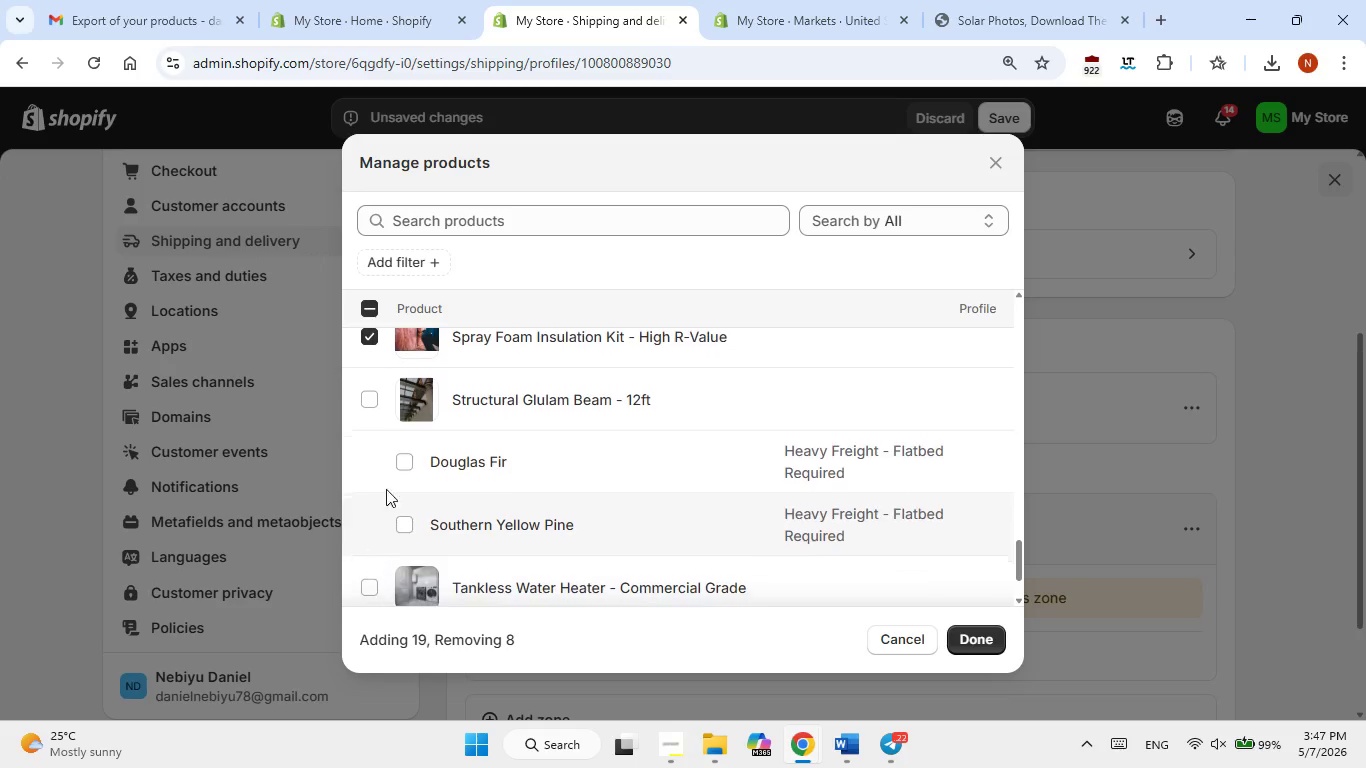 
left_click([377, 408])
 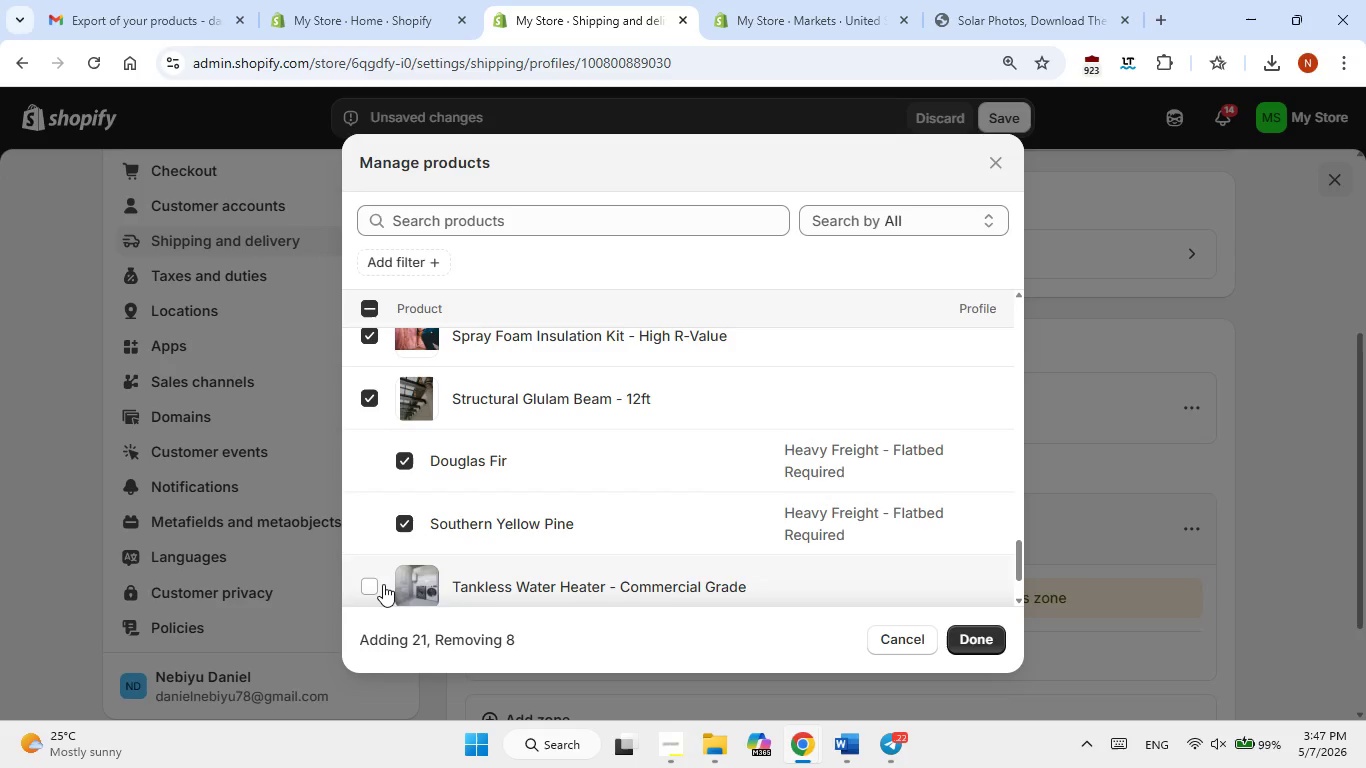 
left_click([383, 584])
 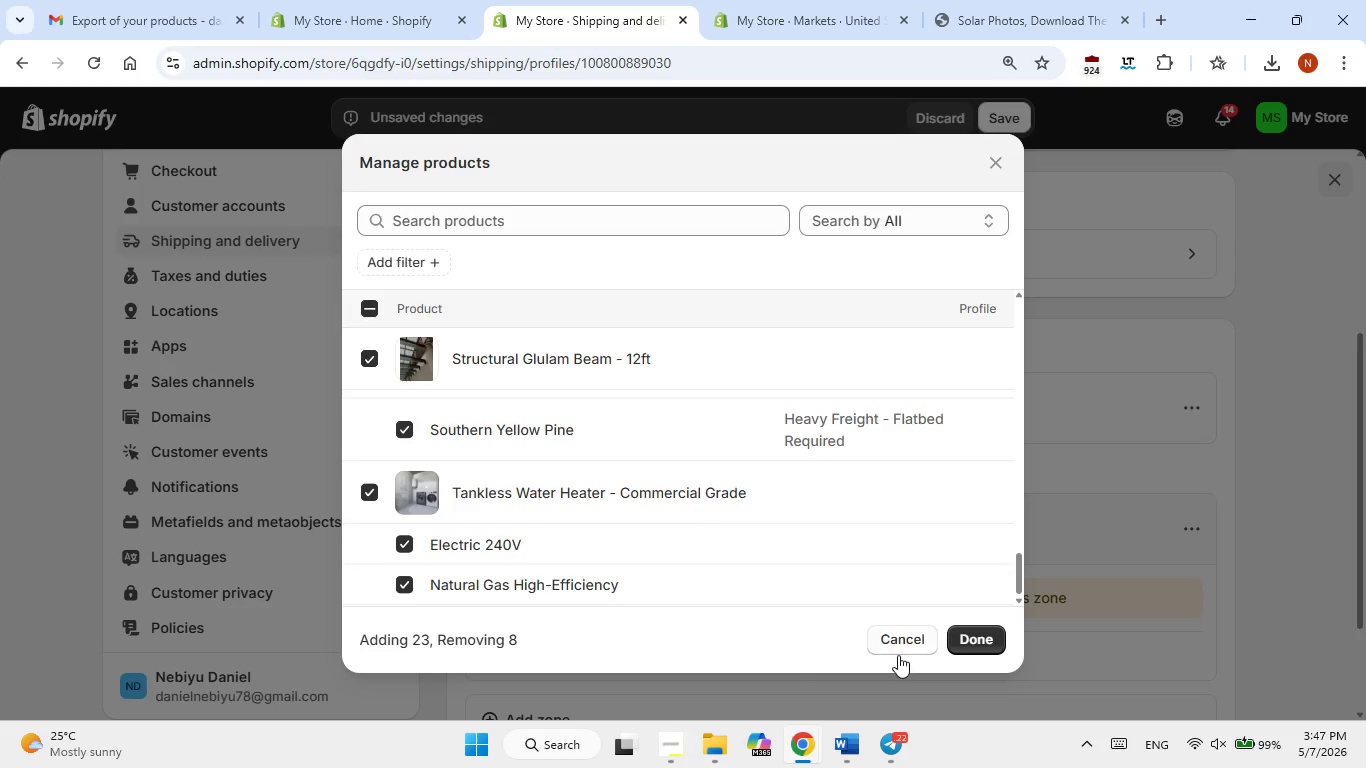 
left_click([971, 642])
 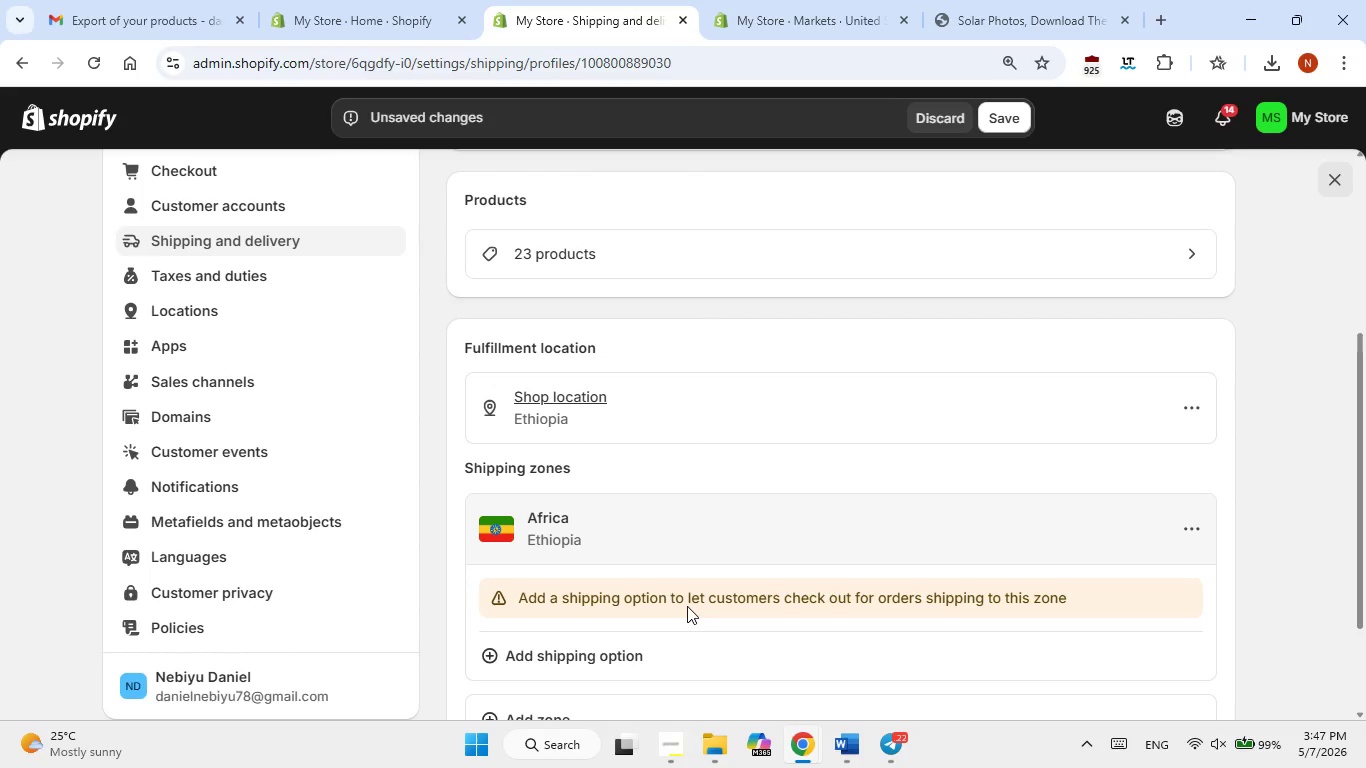 
scroll: coordinate [687, 606], scroll_direction: up, amount: 1.0
 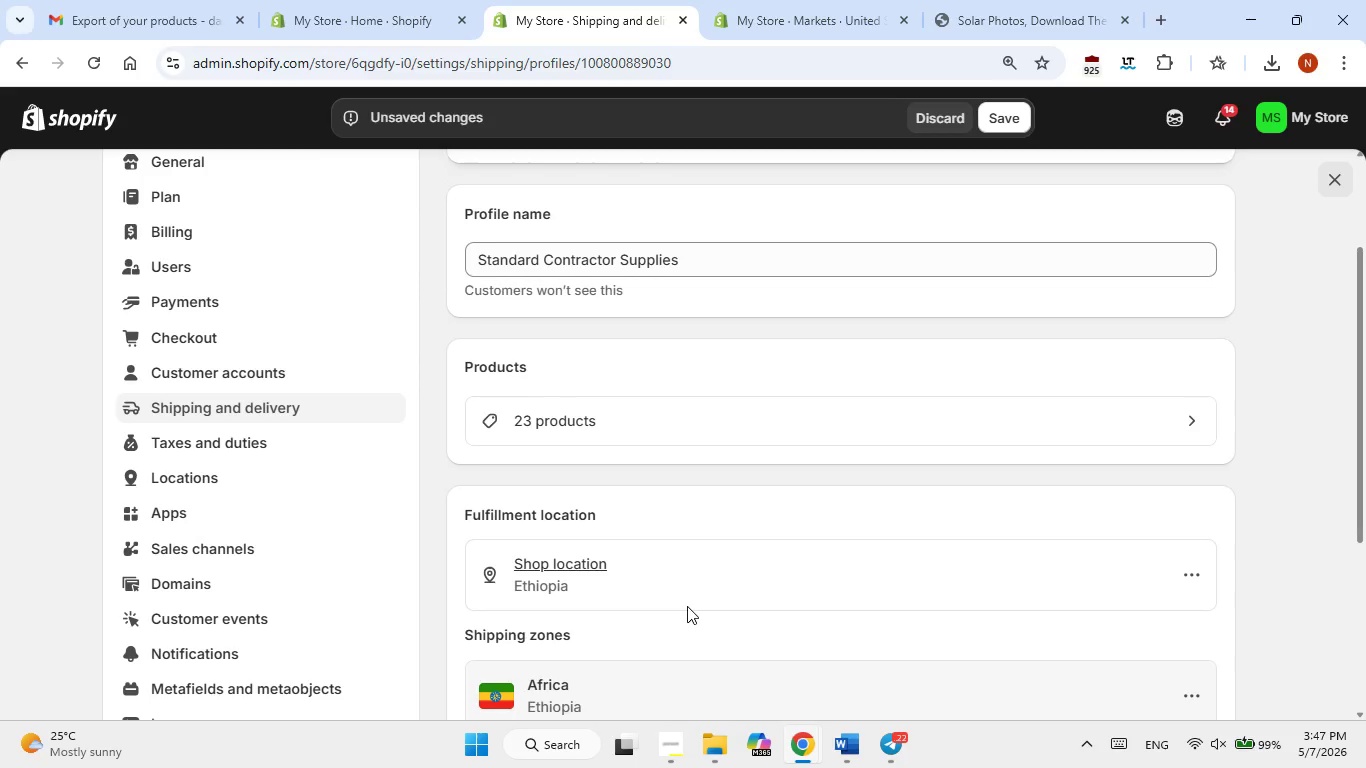 
scroll: coordinate [687, 606], scroll_direction: down, amount: 2.0
 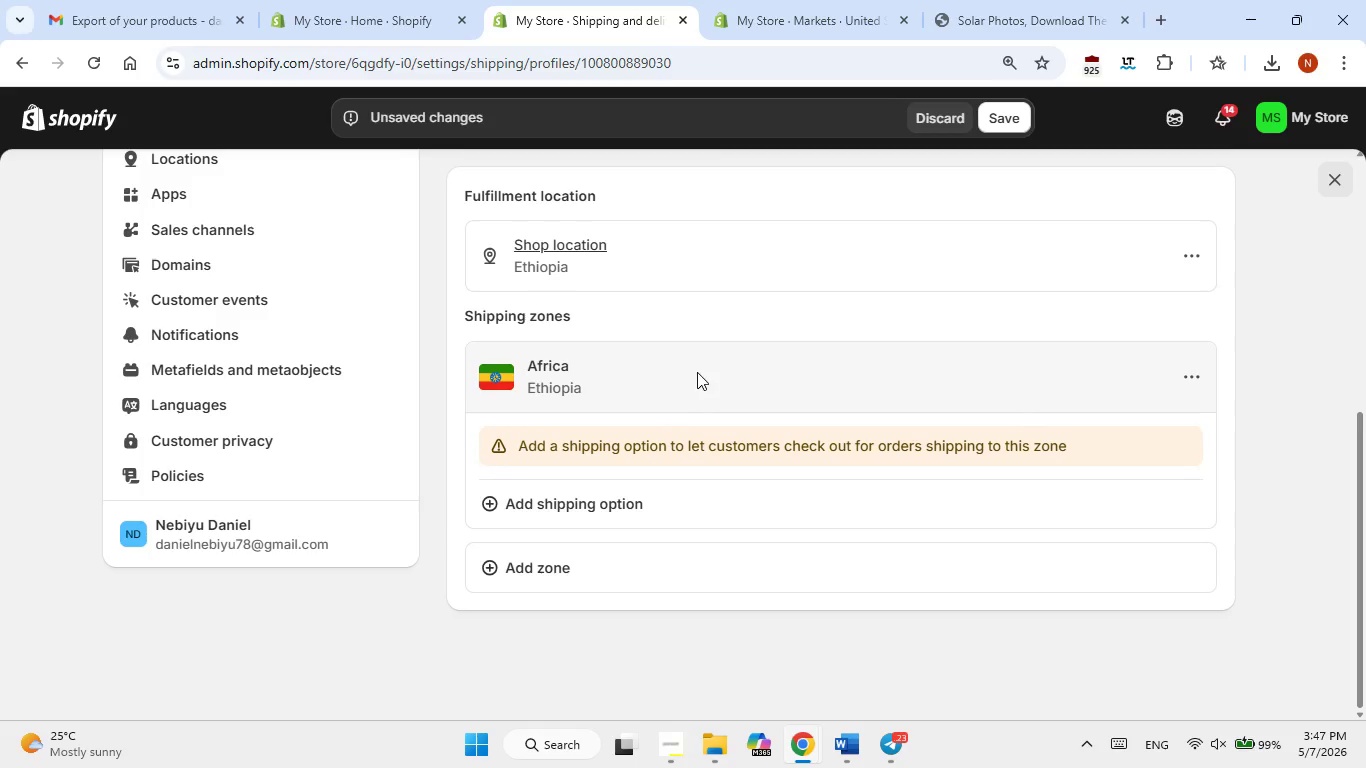 
left_click([1185, 377])
 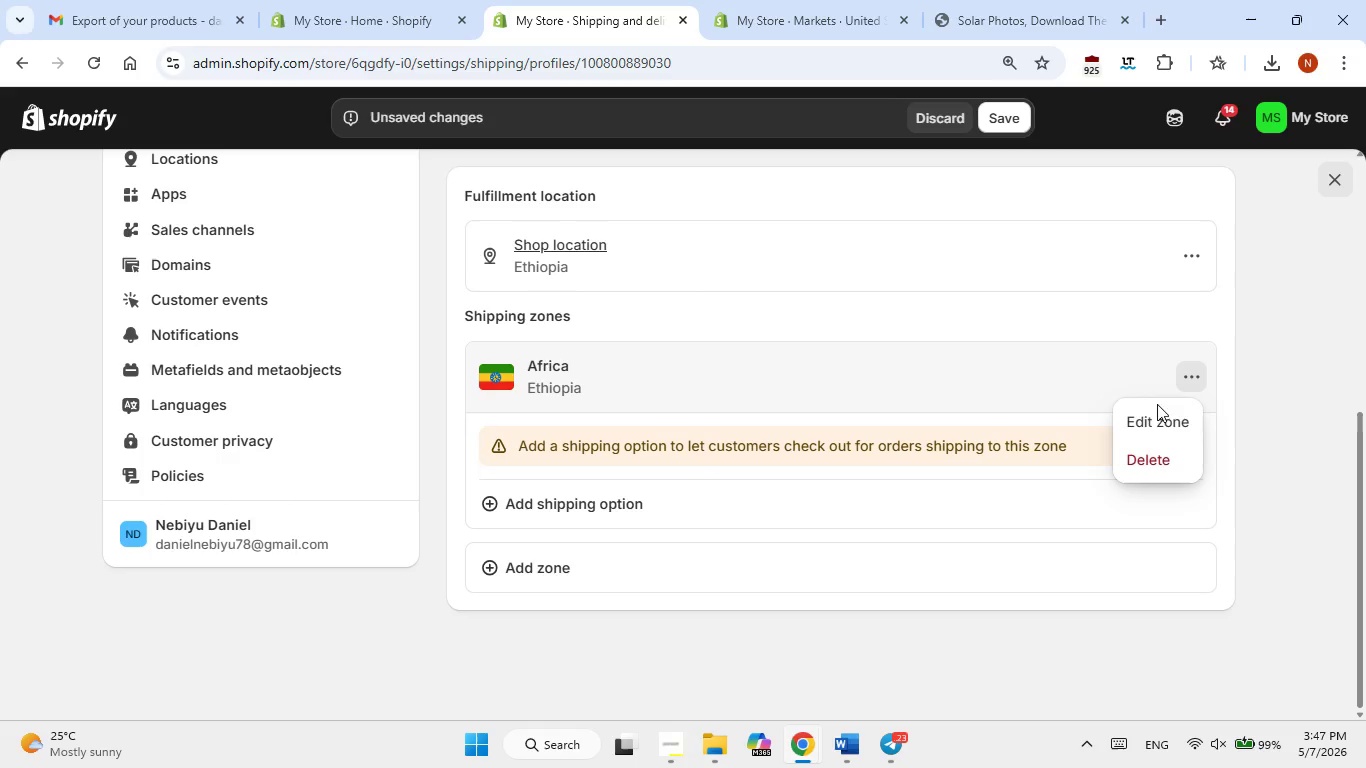 
left_click([1152, 413])
 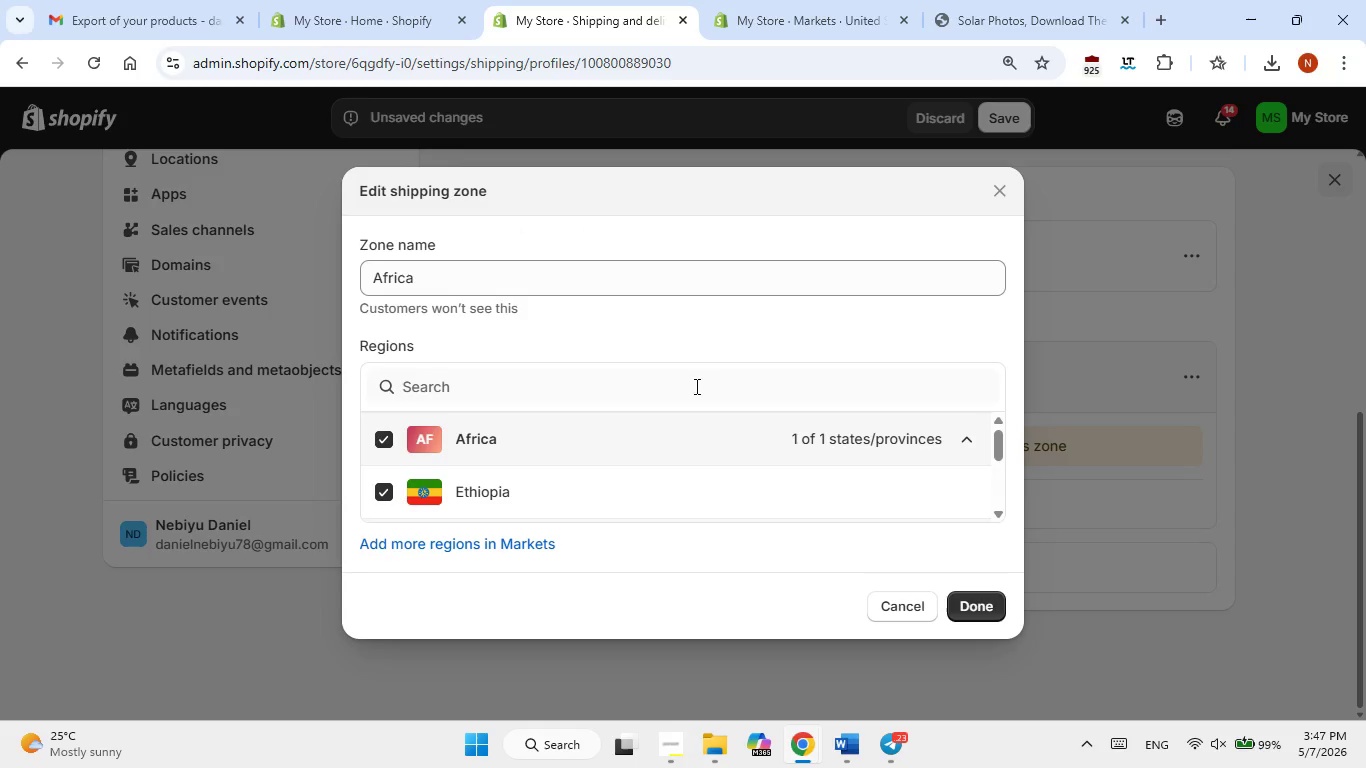 
scroll: coordinate [571, 450], scroll_direction: down, amount: 2.0
 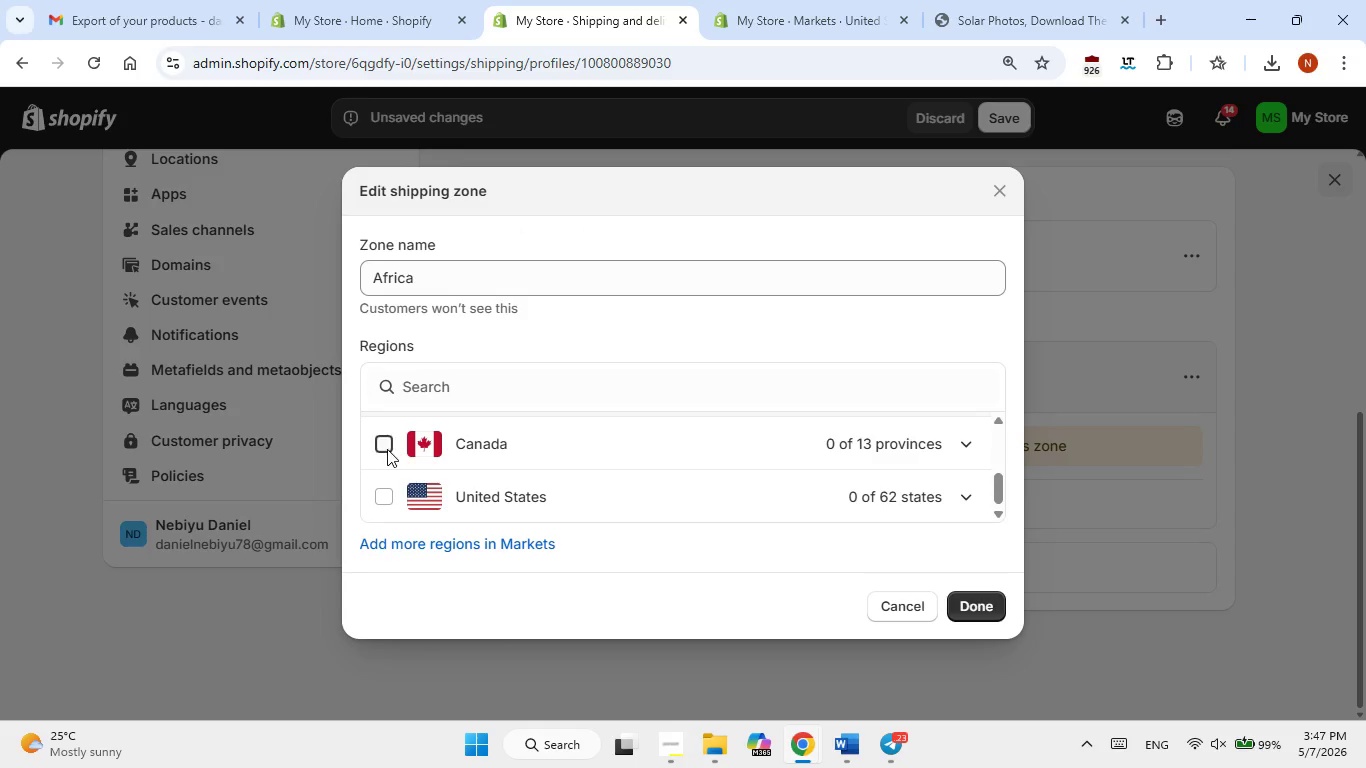 
double_click([383, 492])
 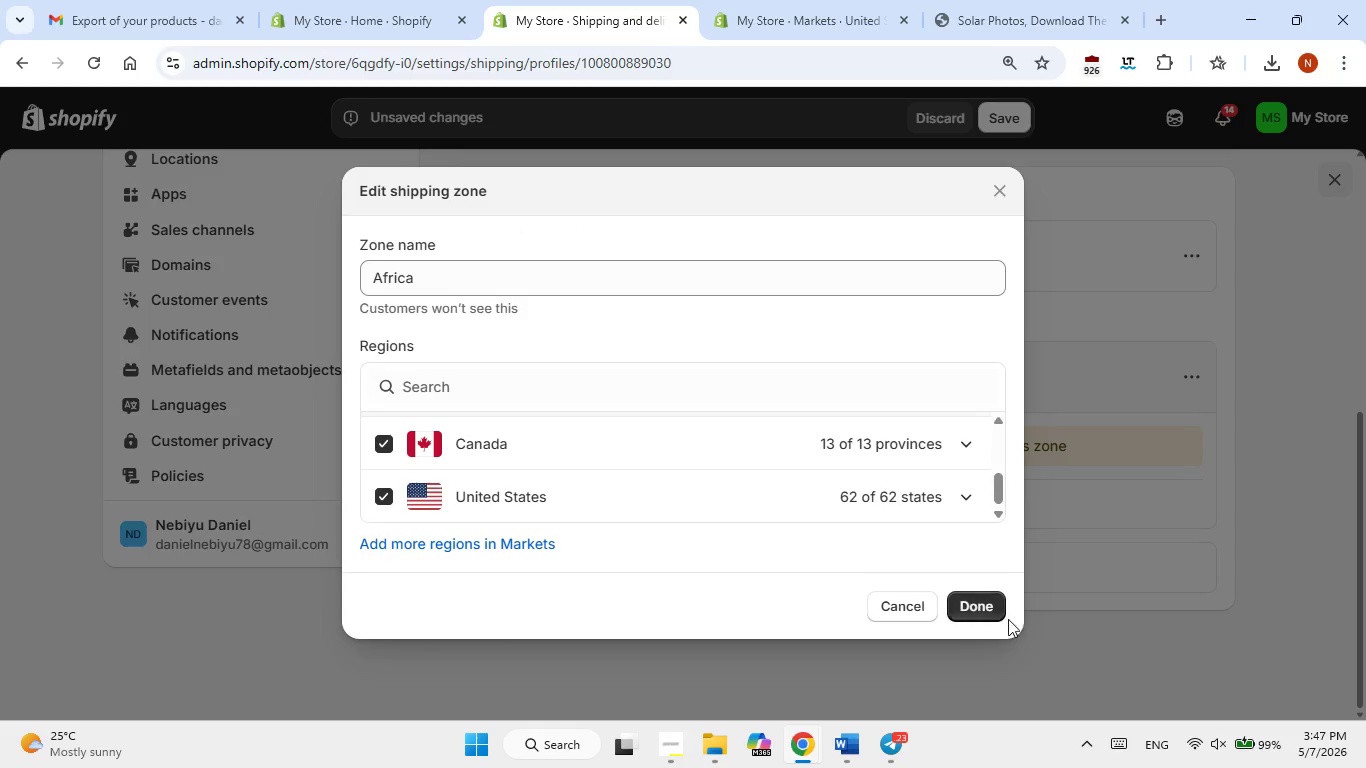 
left_click([983, 609])
 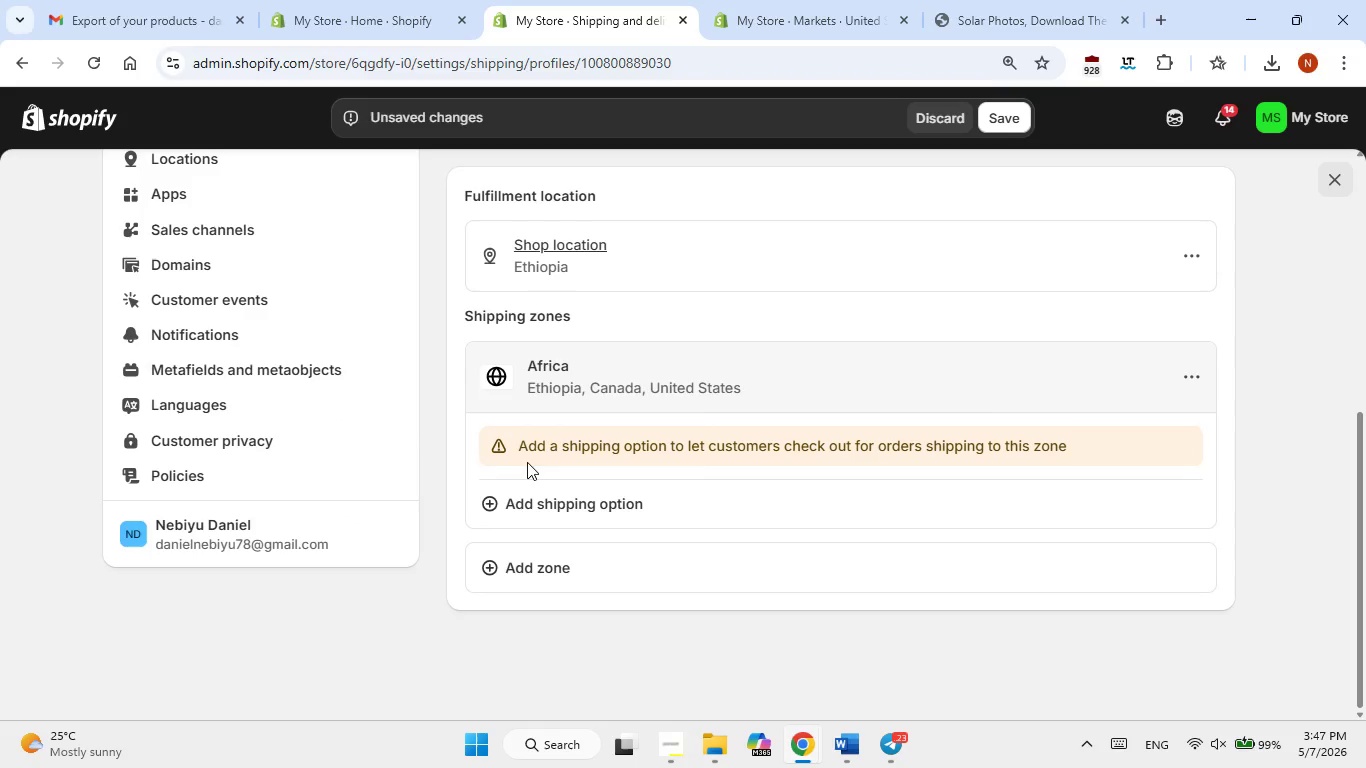 
left_click([559, 516])
 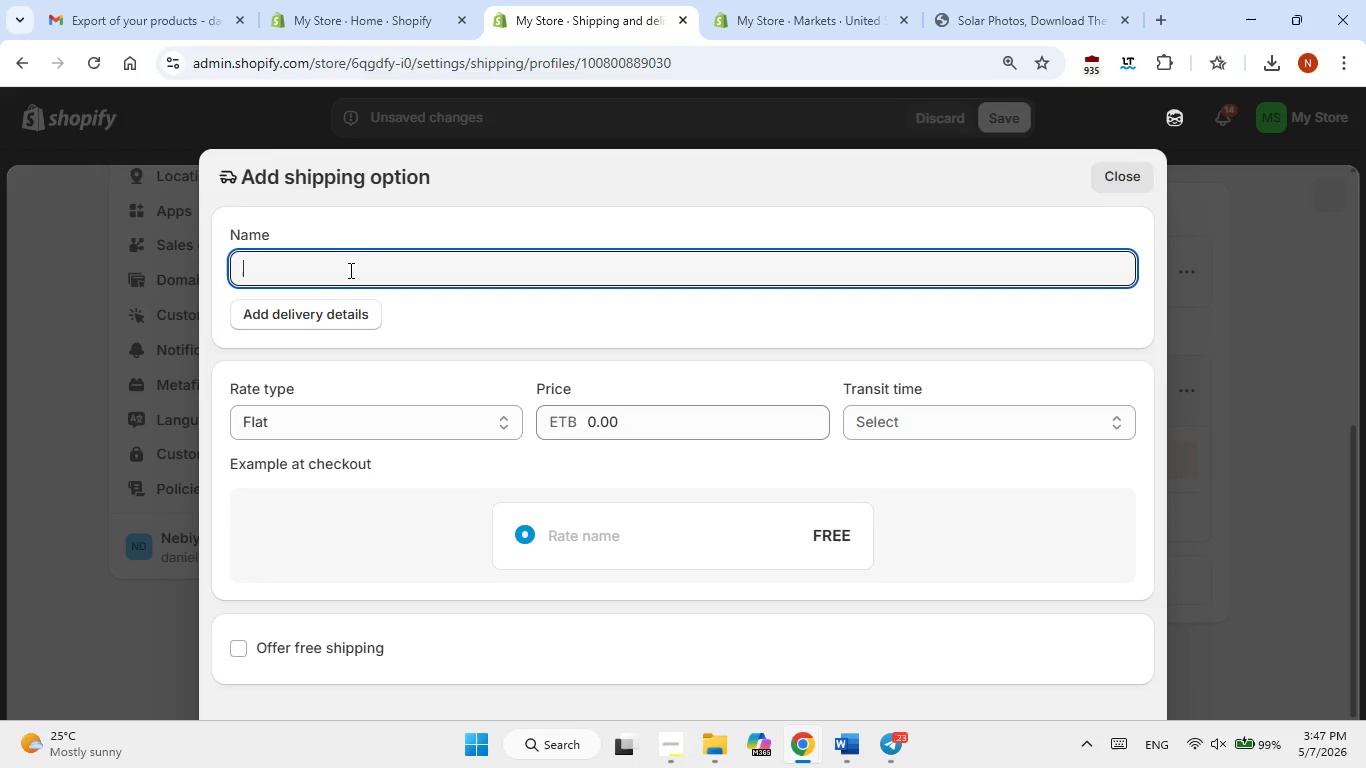 
wait(5.89)
 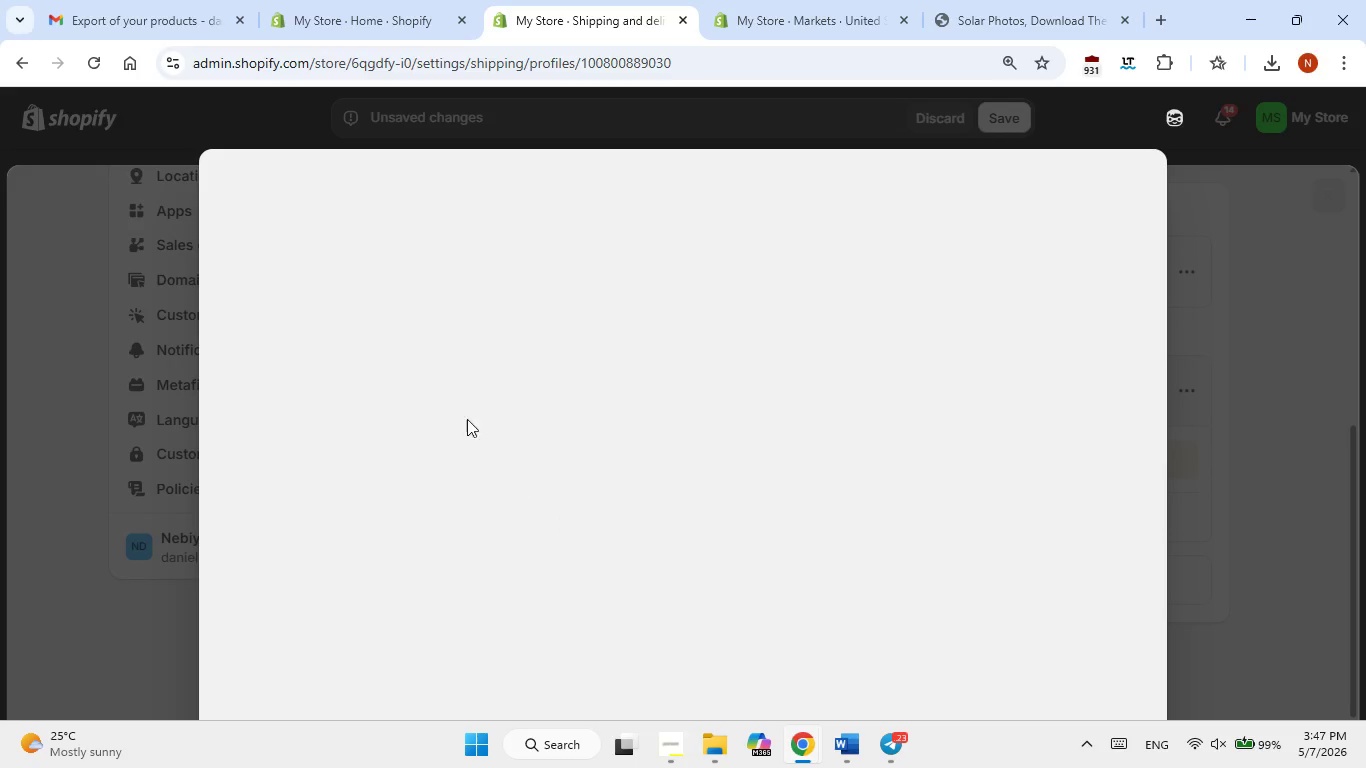 
type(Stad)
key(Backspace)
type(ndard shipping )
 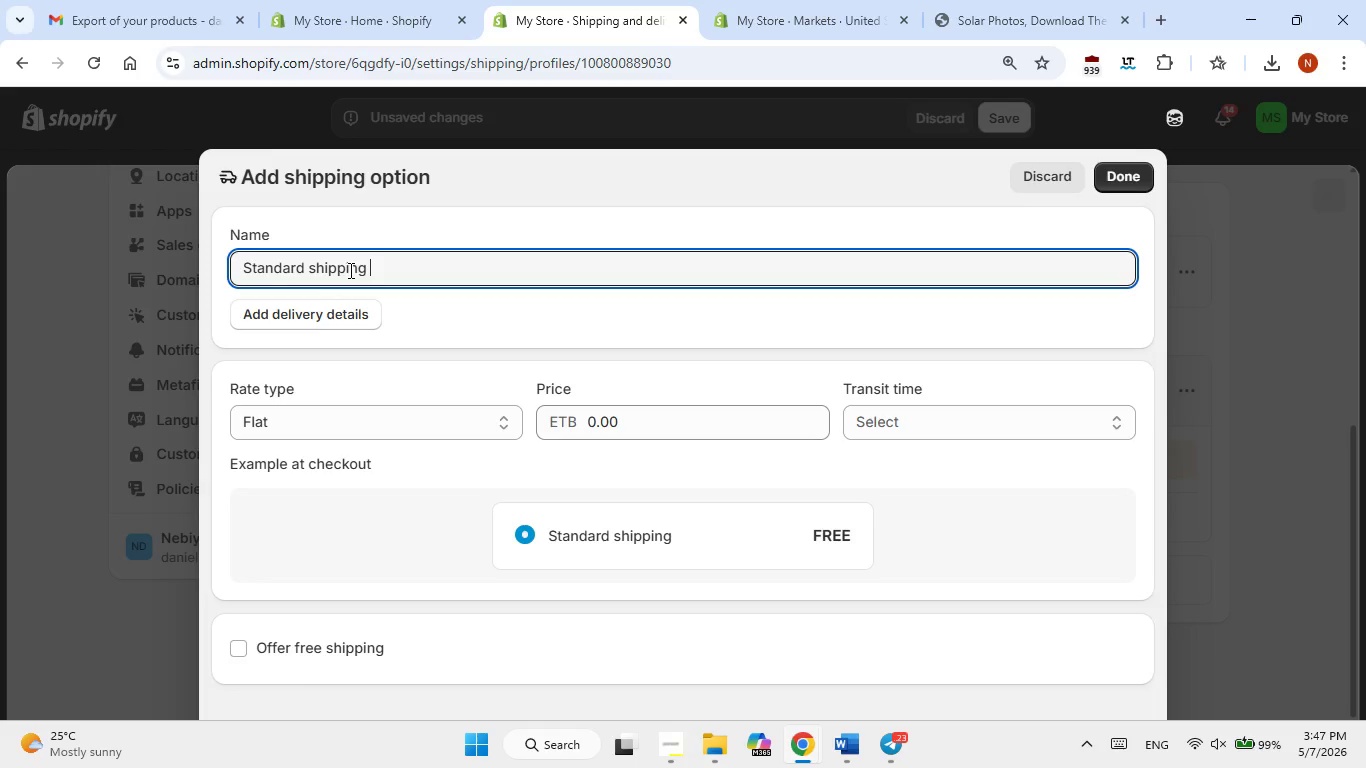 
wait(8.25)
 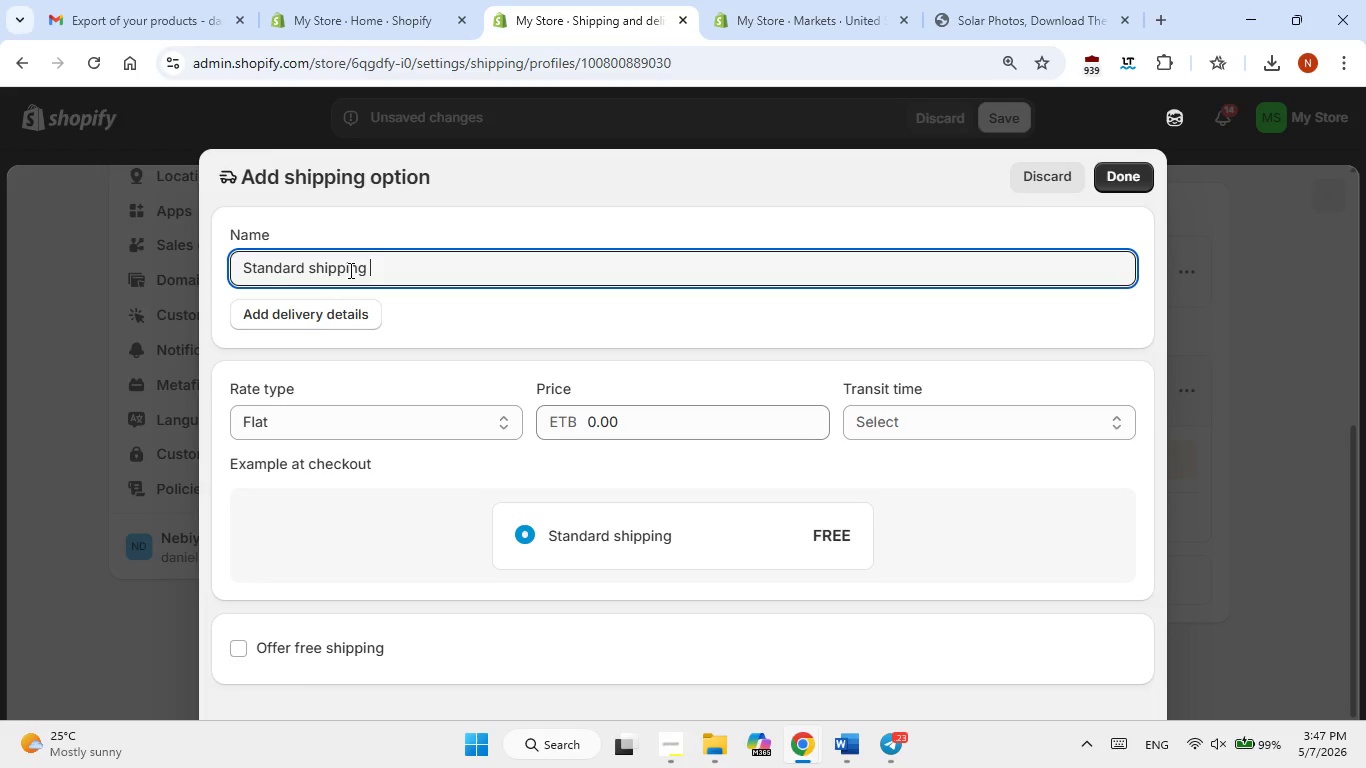 
scroll: coordinate [338, 630], scroll_direction: down, amount: 2.0
 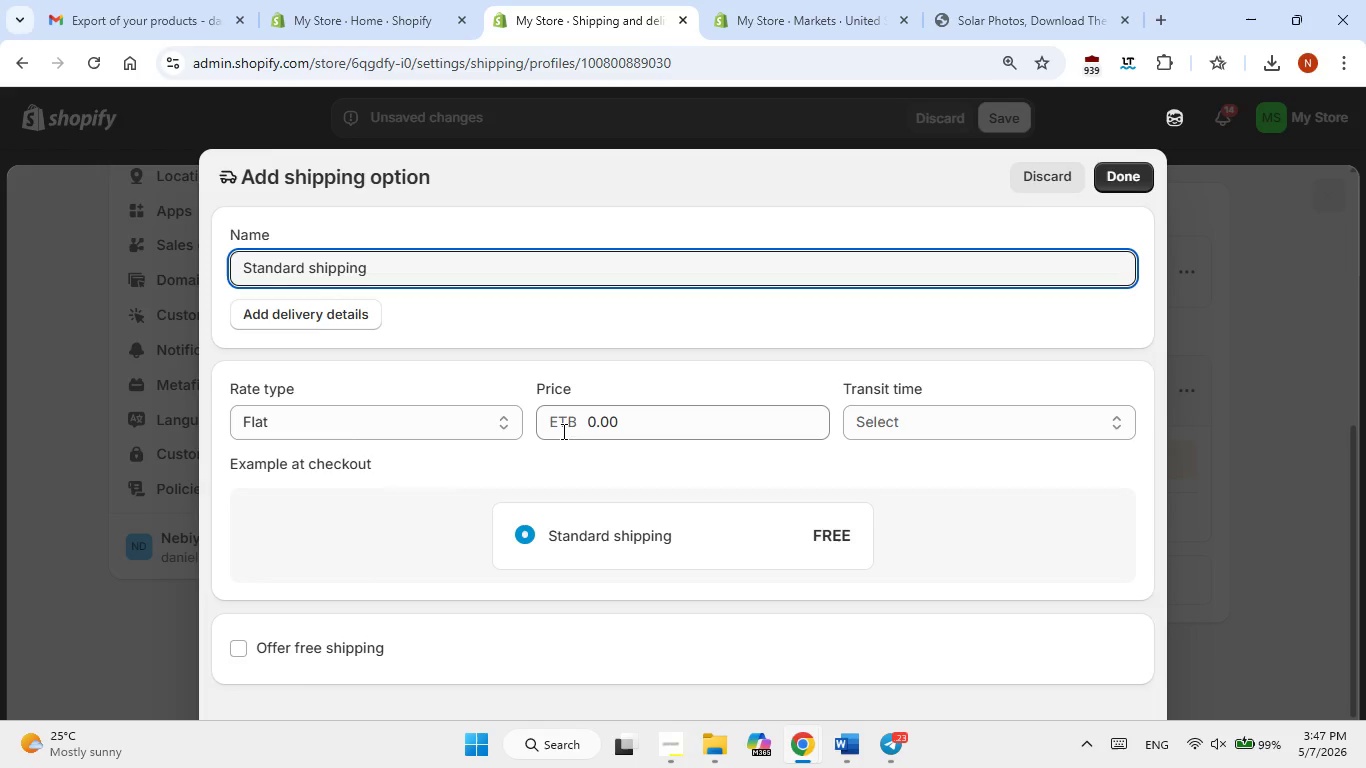 
left_click([323, 431])
 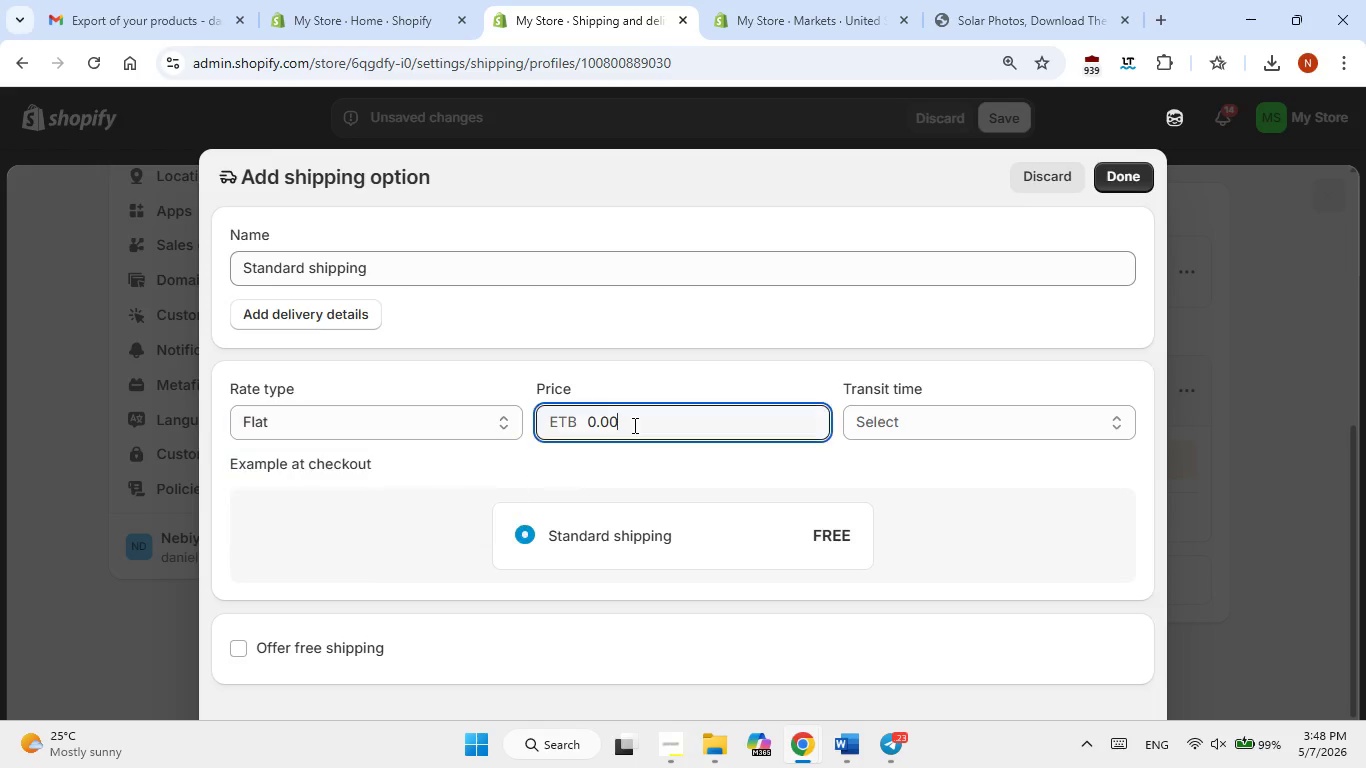 
double_click([633, 425])
 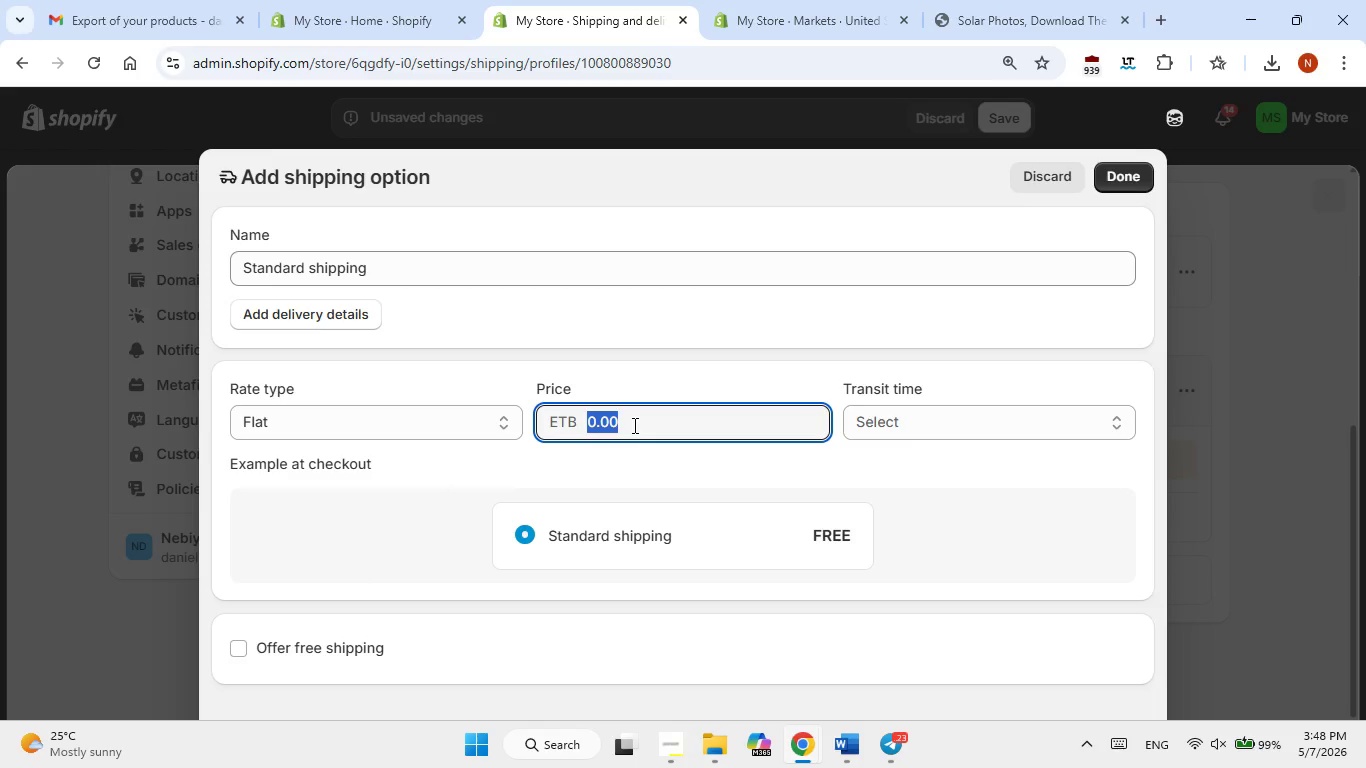 
key(Numpad1)
 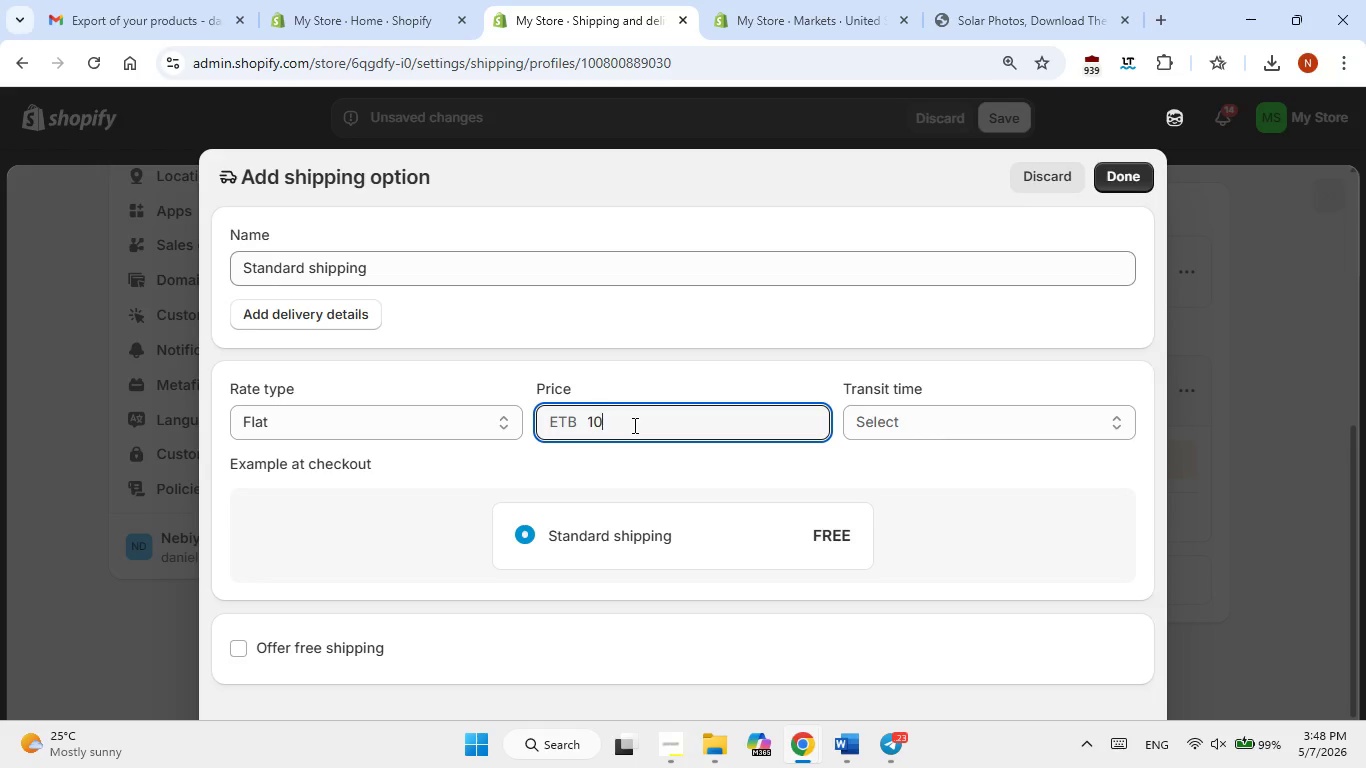 
key(Numpad0)
 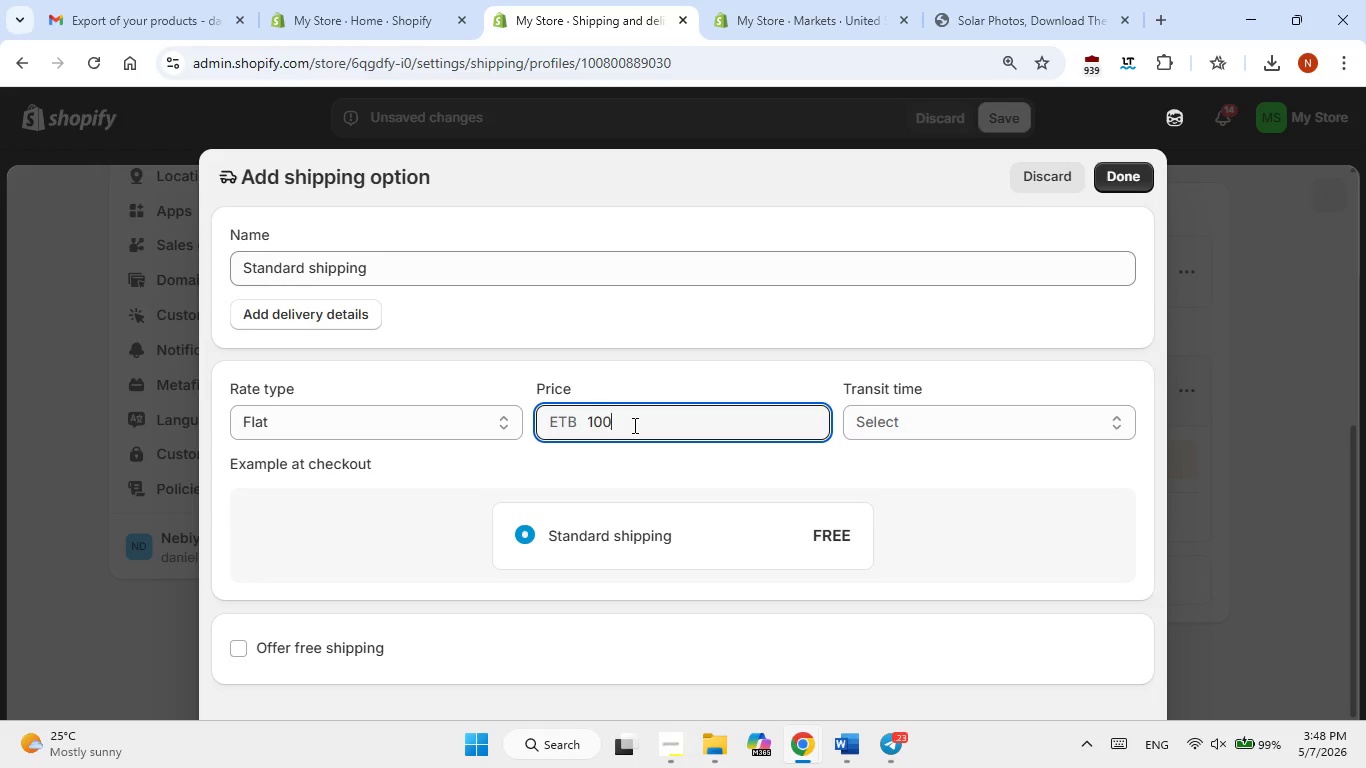 
key(Numpad0)
 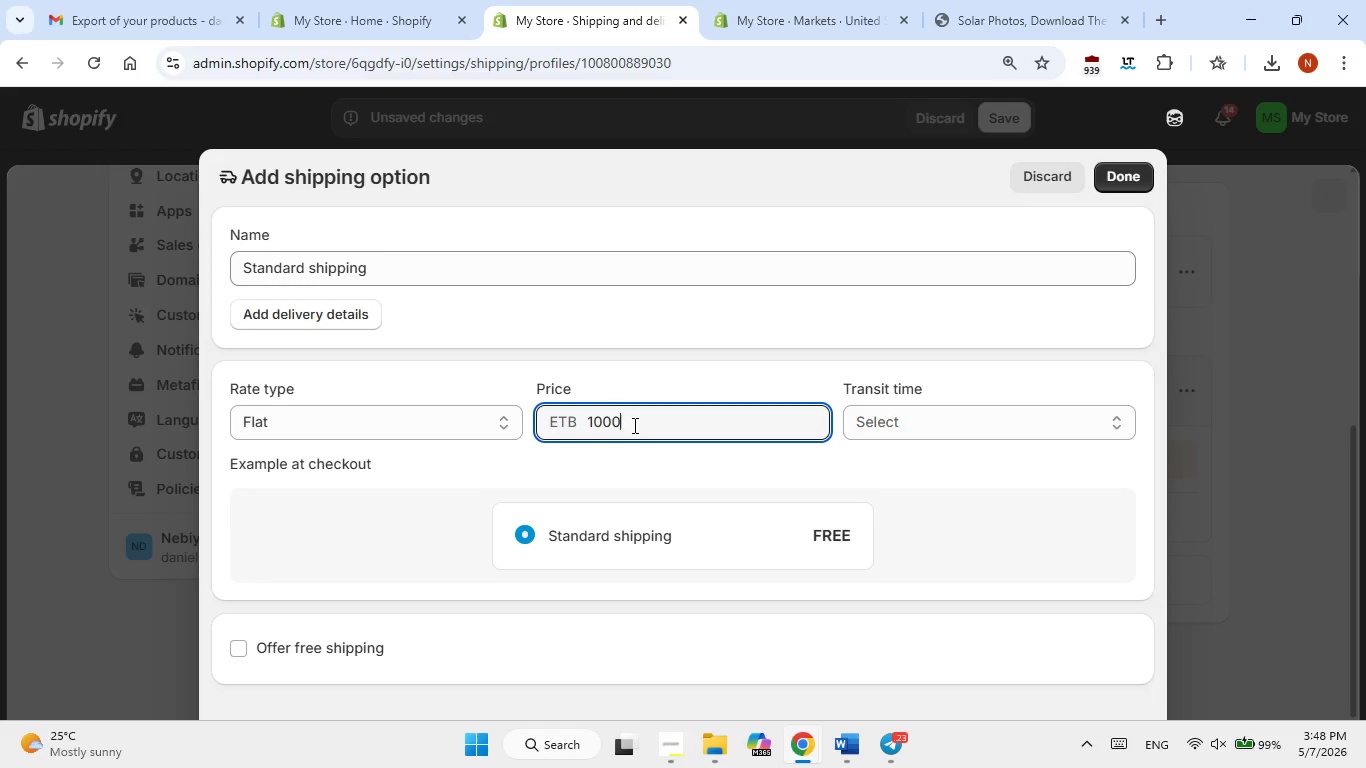 
key(Numpad0)
 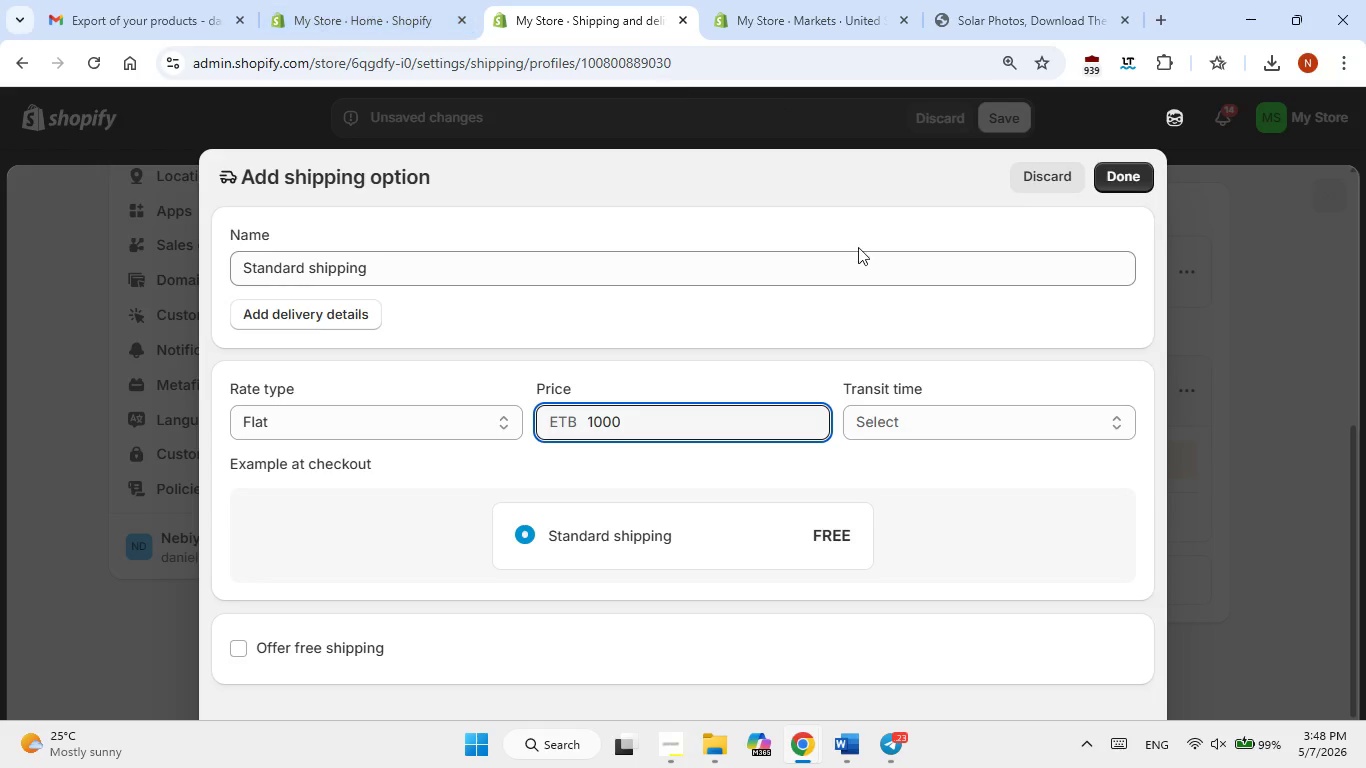 
left_click([896, 405])
 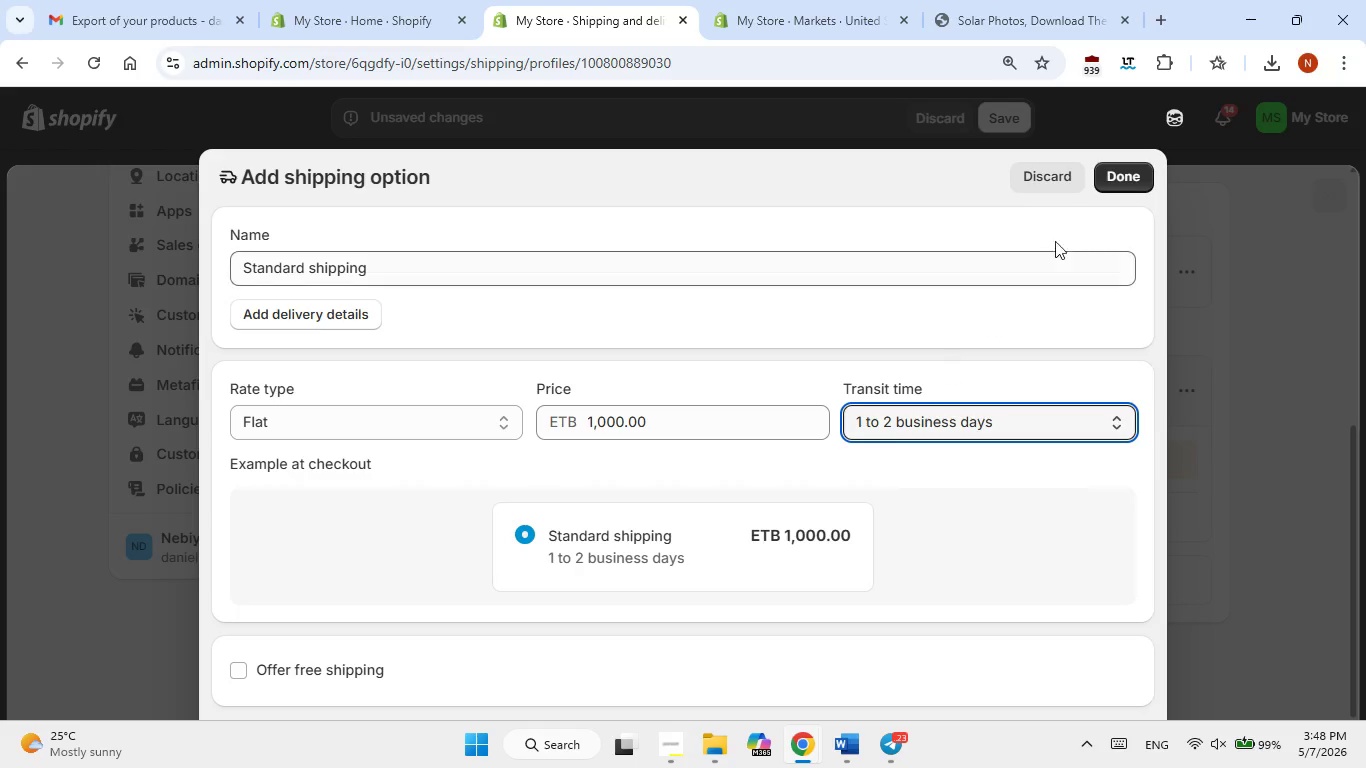 
left_click([1120, 183])
 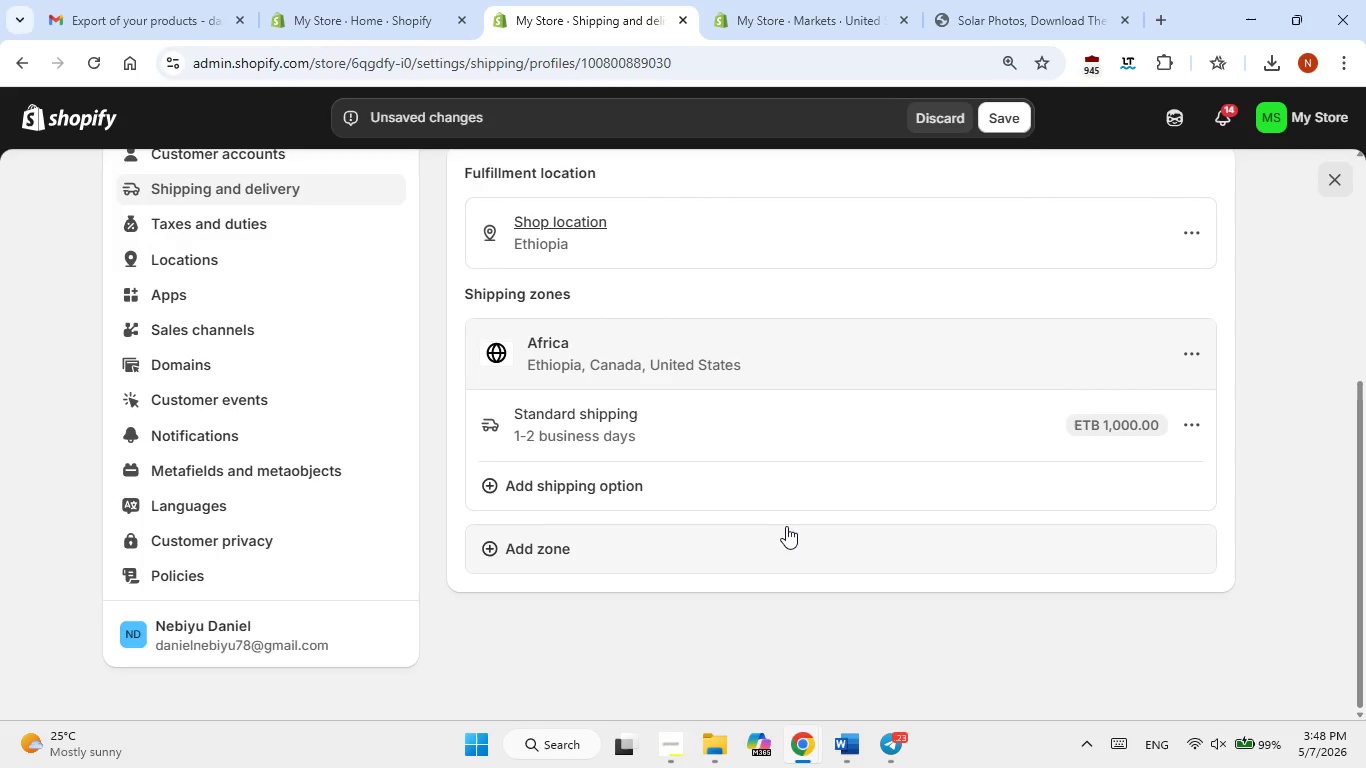 
scroll: coordinate [786, 526], scroll_direction: none, amount: 0.0
 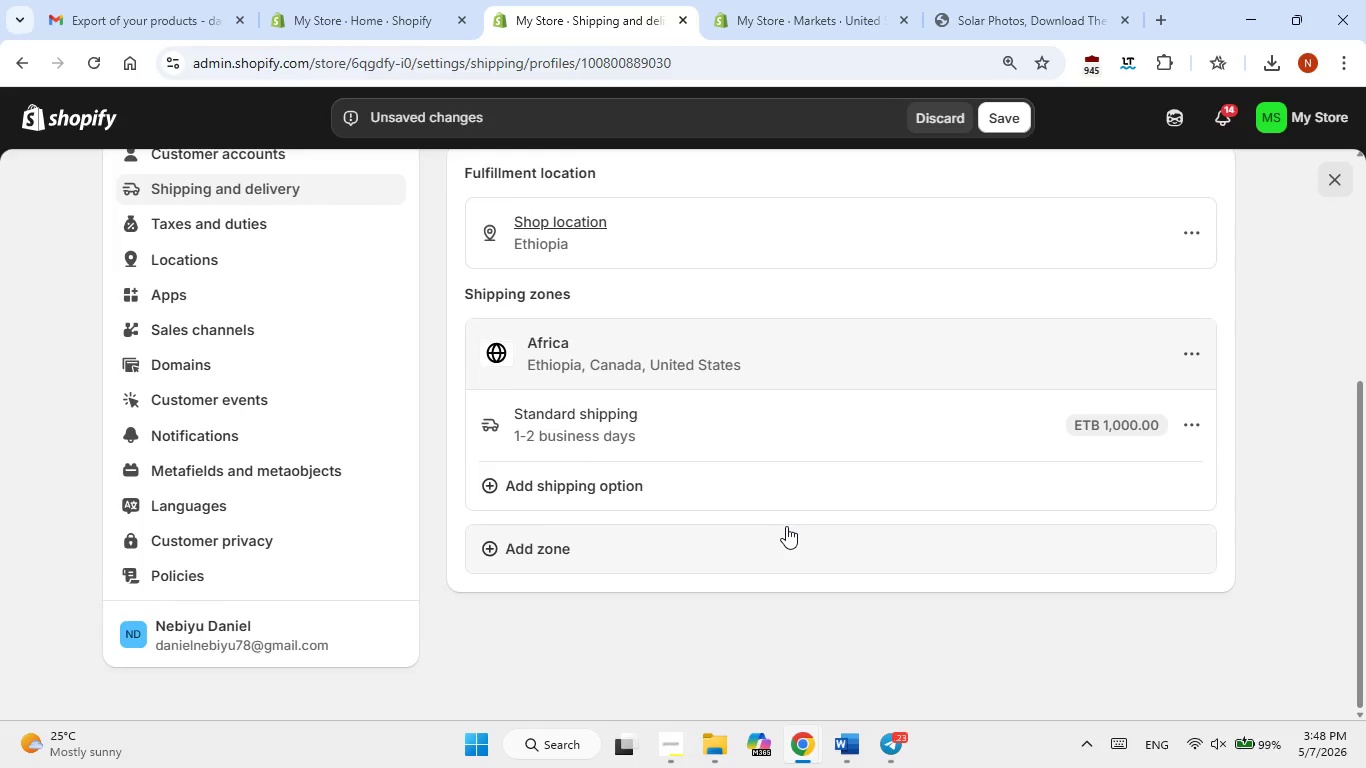 
scroll: coordinate [786, 526], scroll_direction: up, amount: 1.0
 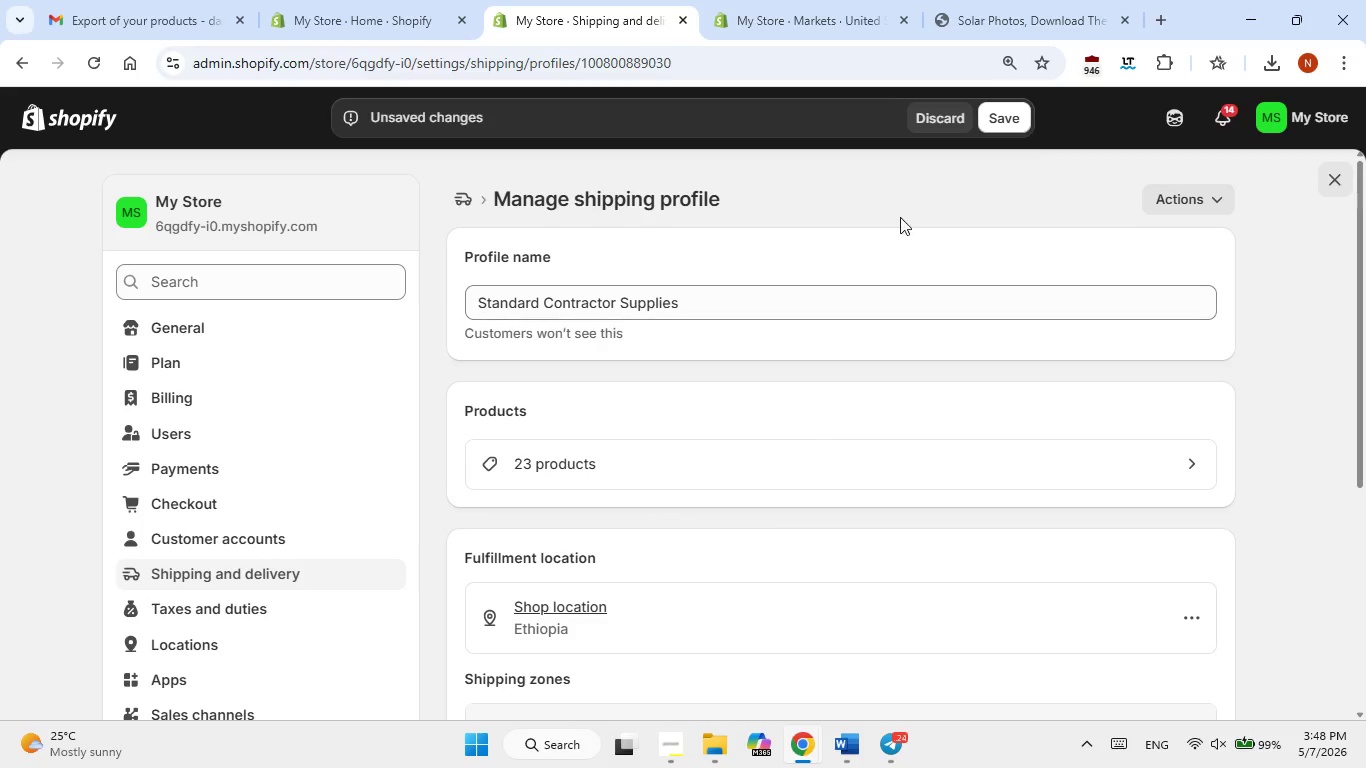 
left_click([999, 120])
 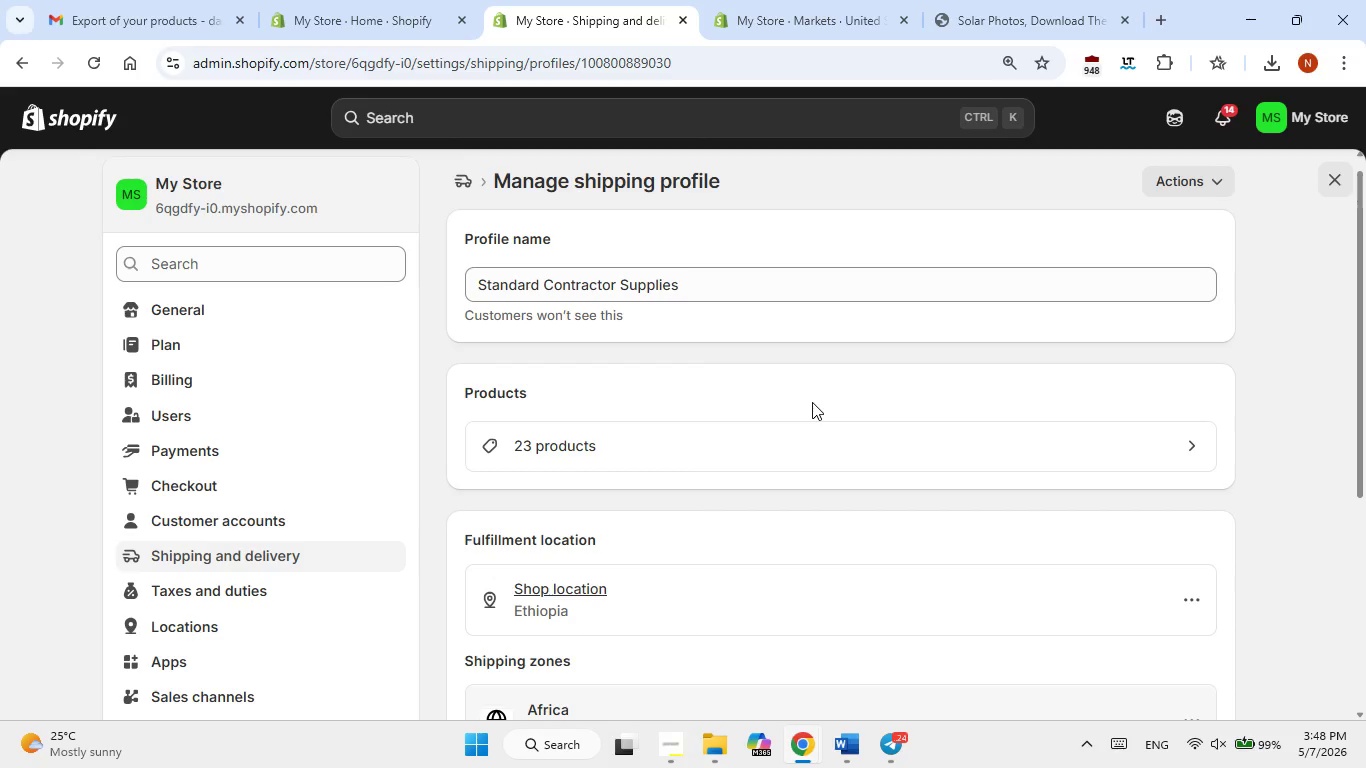 
wait(19.25)
 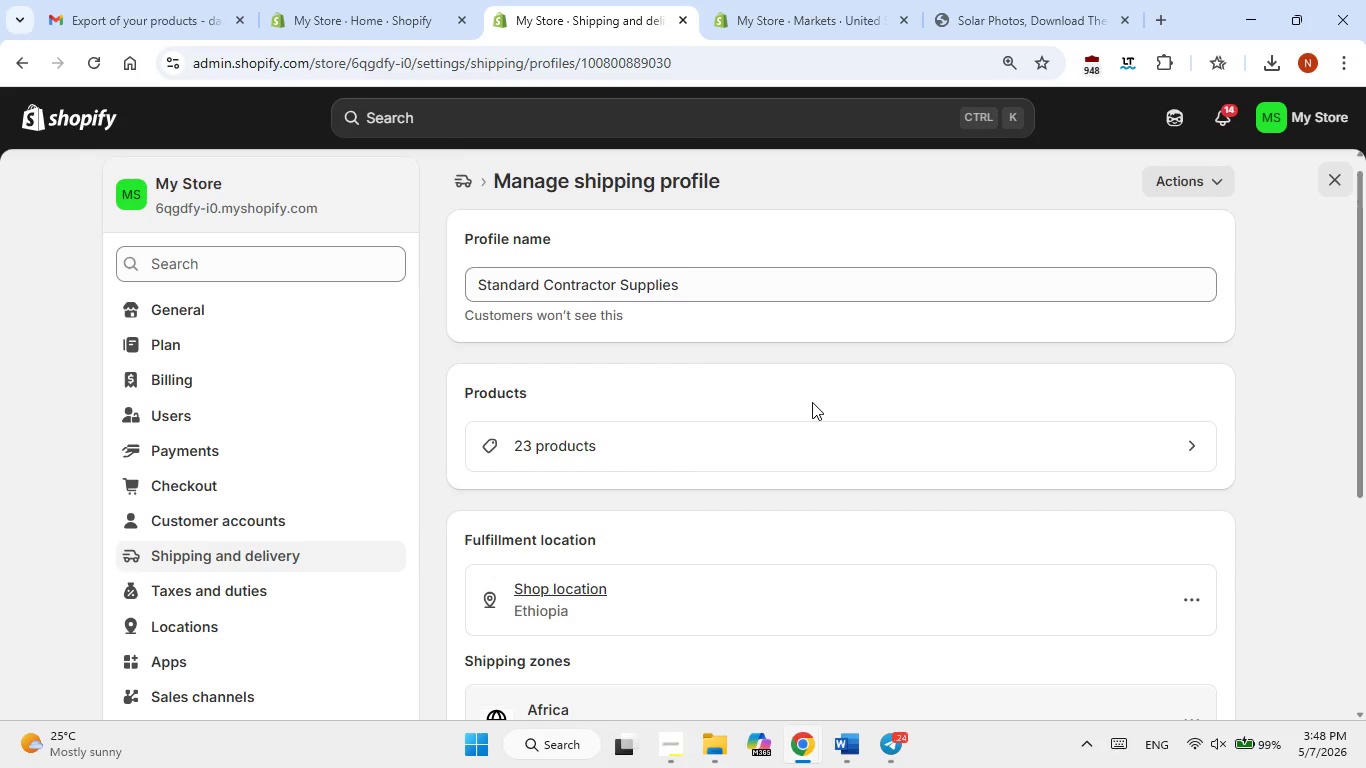 
scroll: coordinate [697, 373], scroll_direction: up, amount: 3.0
 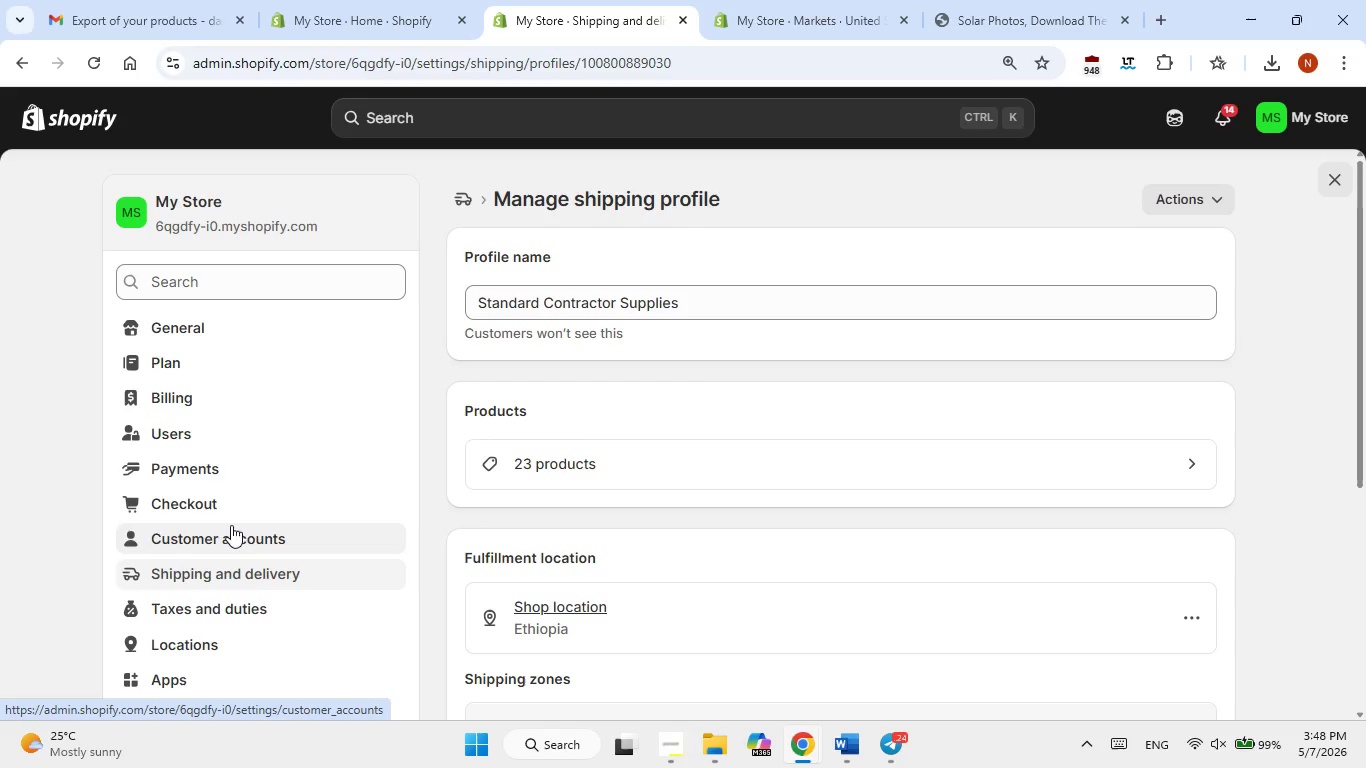 
left_click([199, 507])
 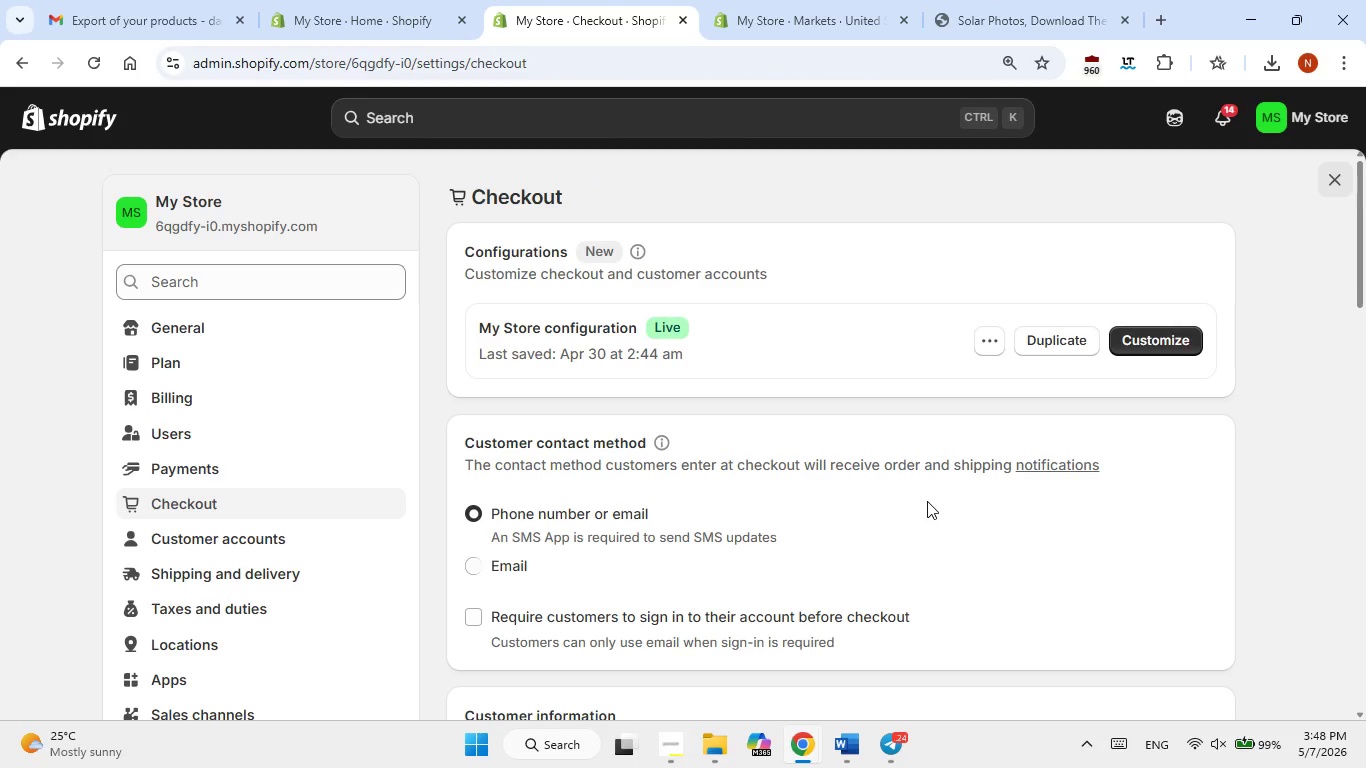 
wait(12.84)
 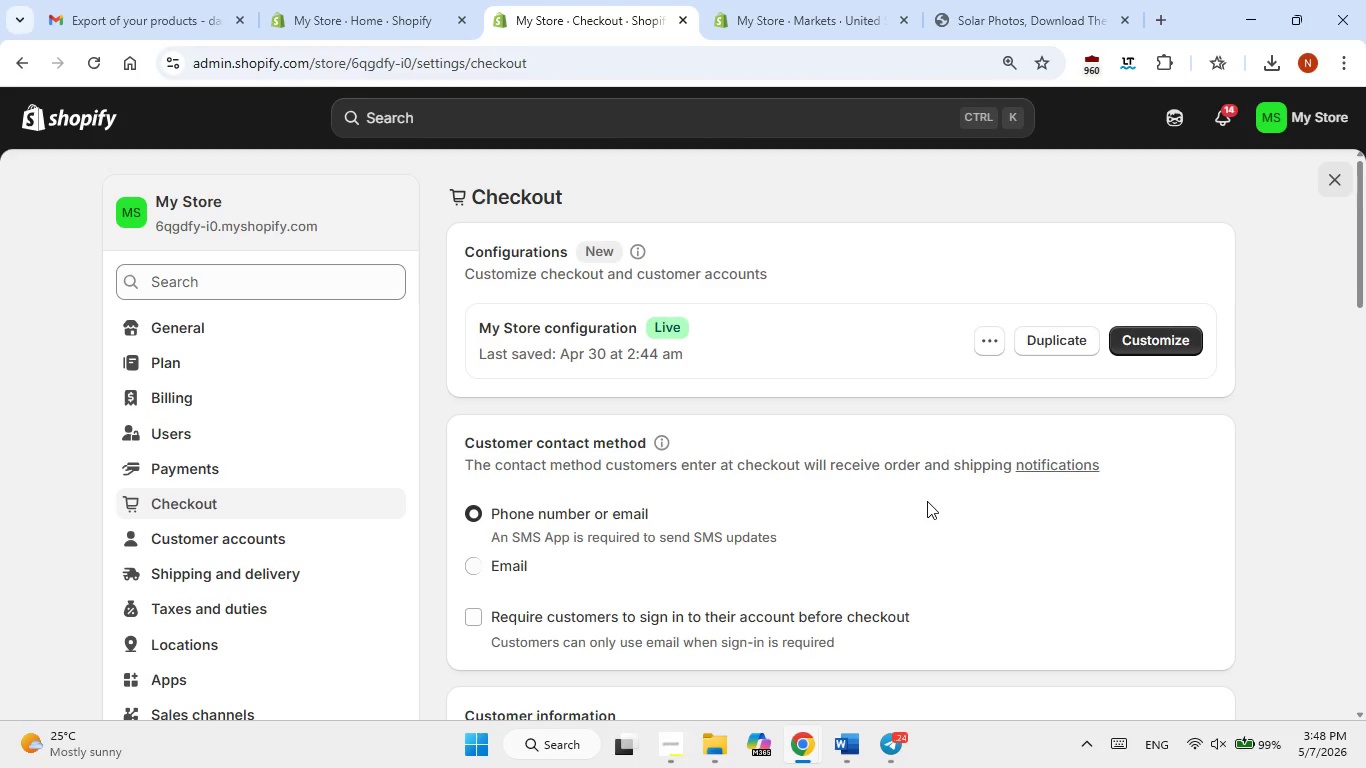 
scroll: coordinate [927, 501], scroll_direction: down, amount: 1.0
 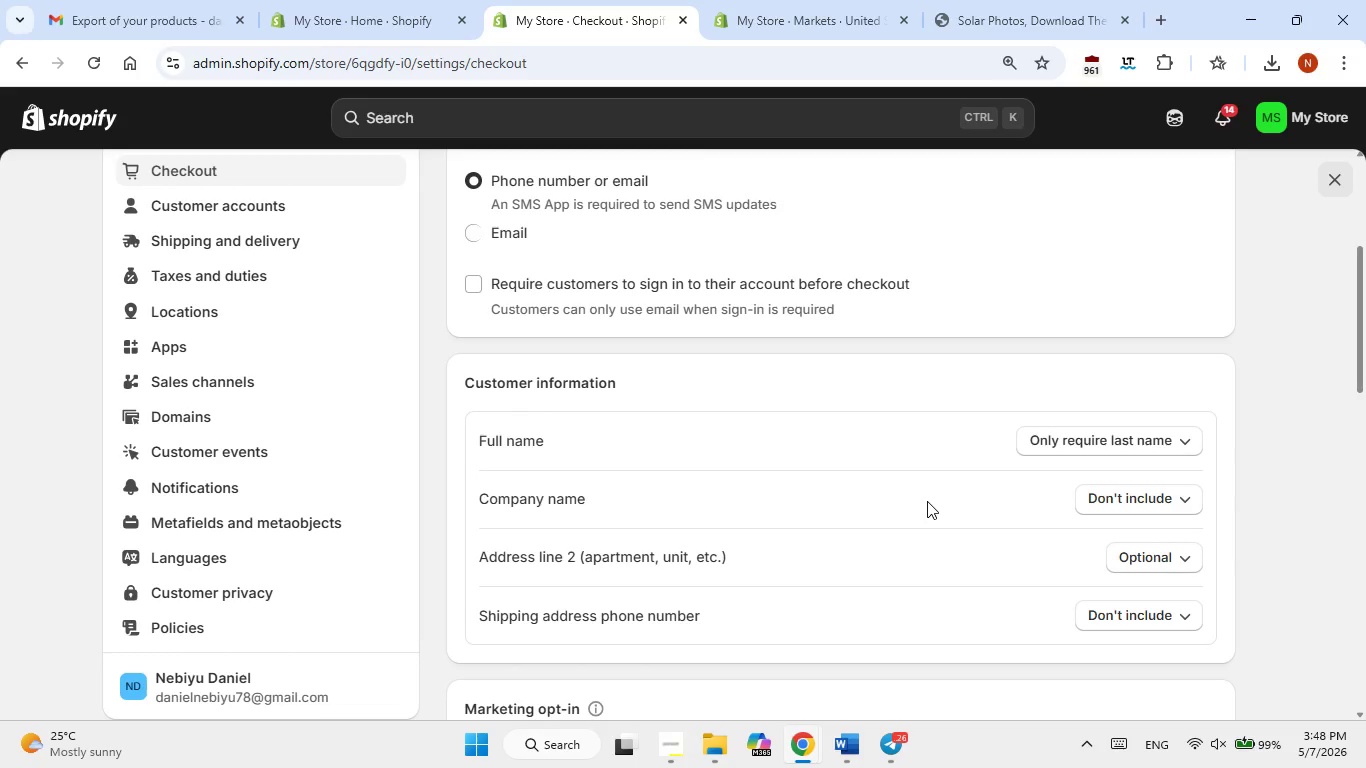 
wait(16.08)
 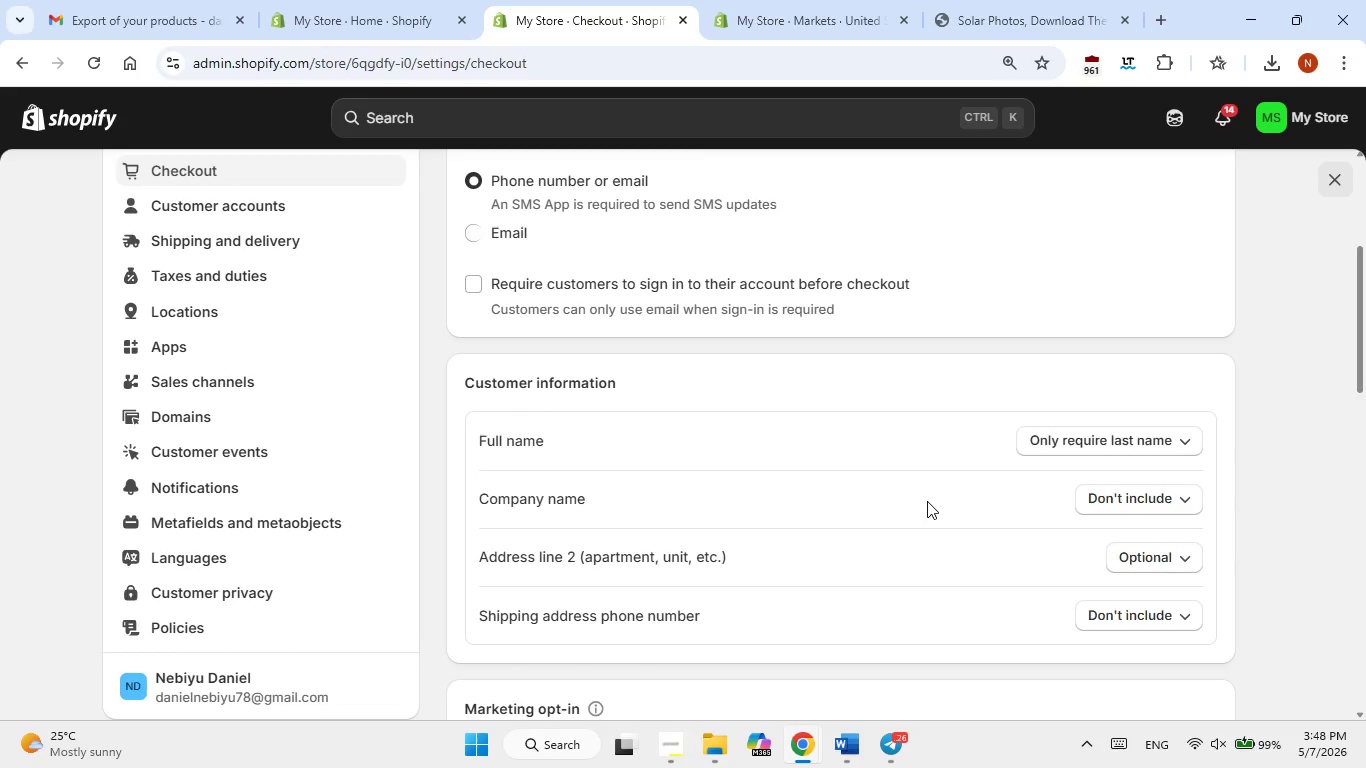 
scroll: coordinate [927, 486], scroll_direction: down, amount: 1.0
 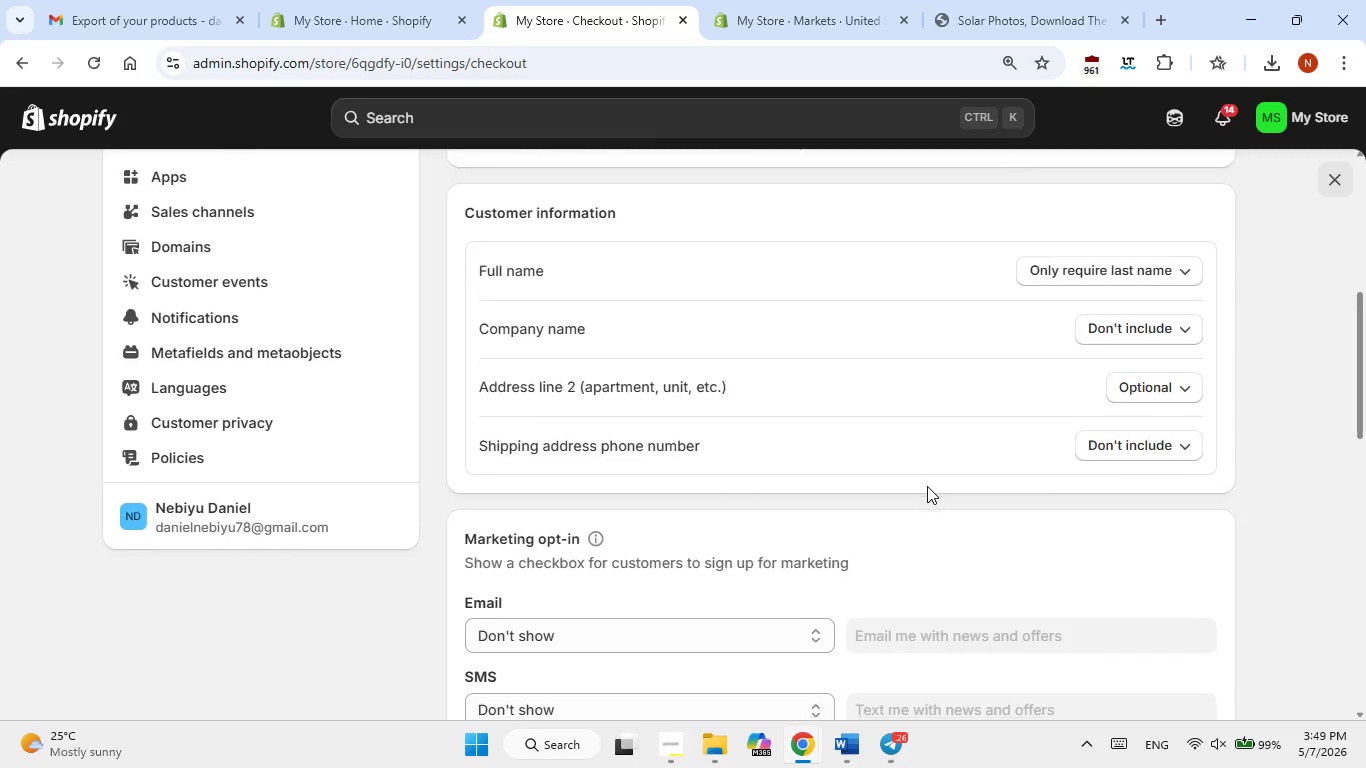 
scroll: coordinate [927, 486], scroll_direction: up, amount: 6.0
 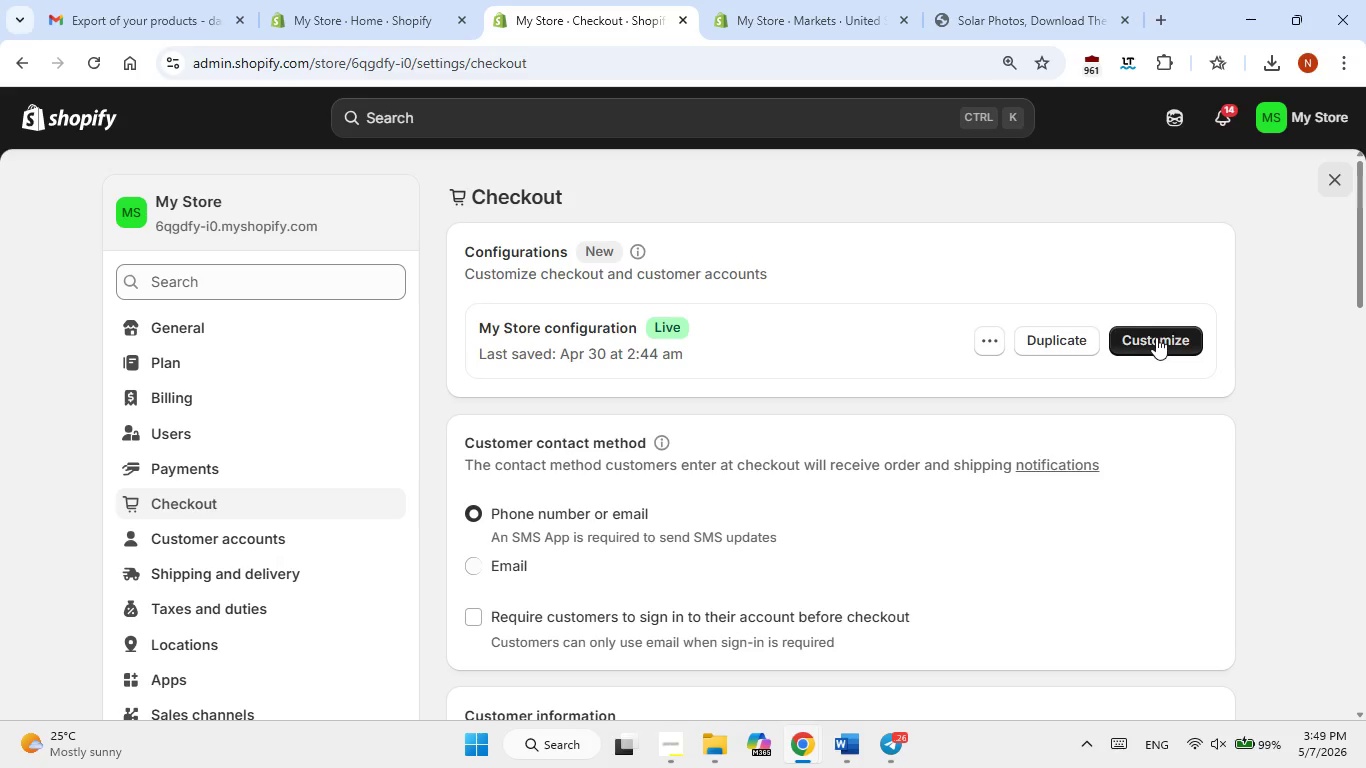 
left_click([1156, 337])
 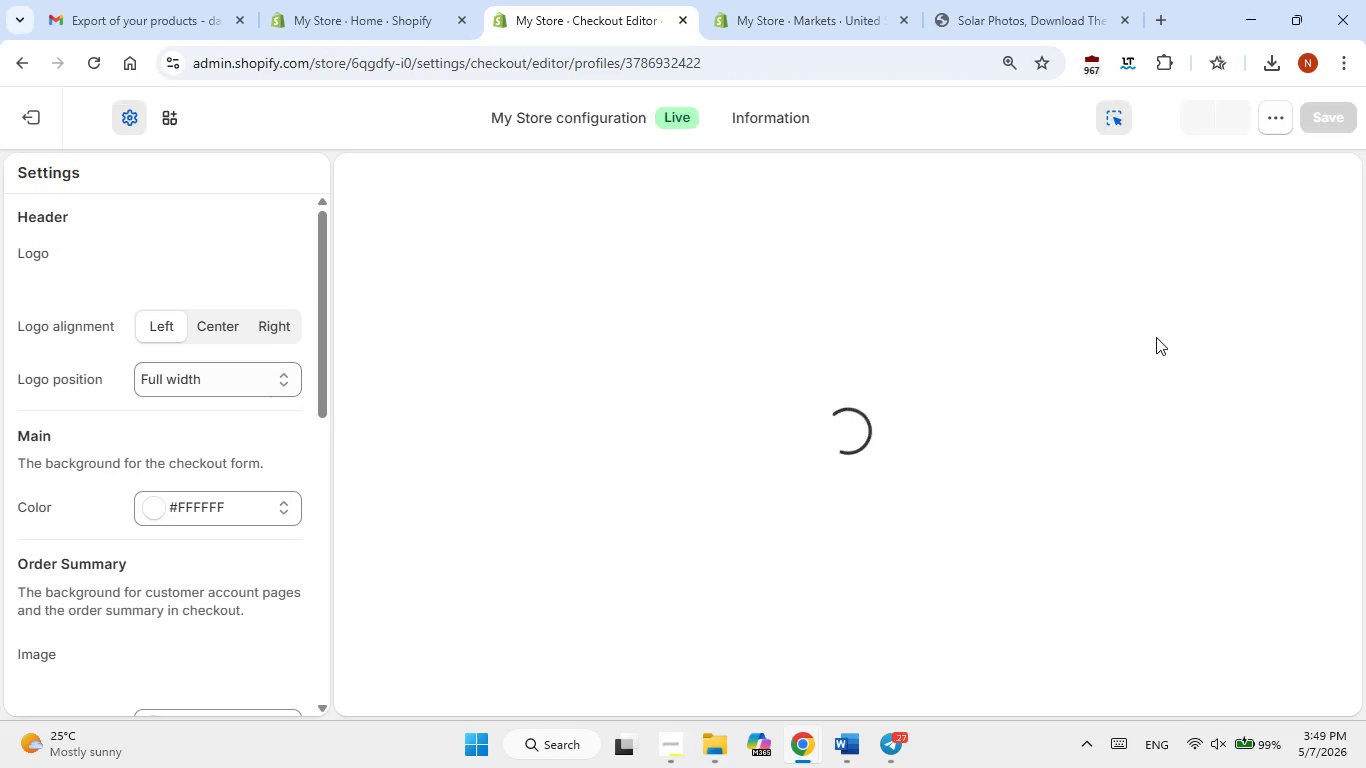 
wait(8.2)
 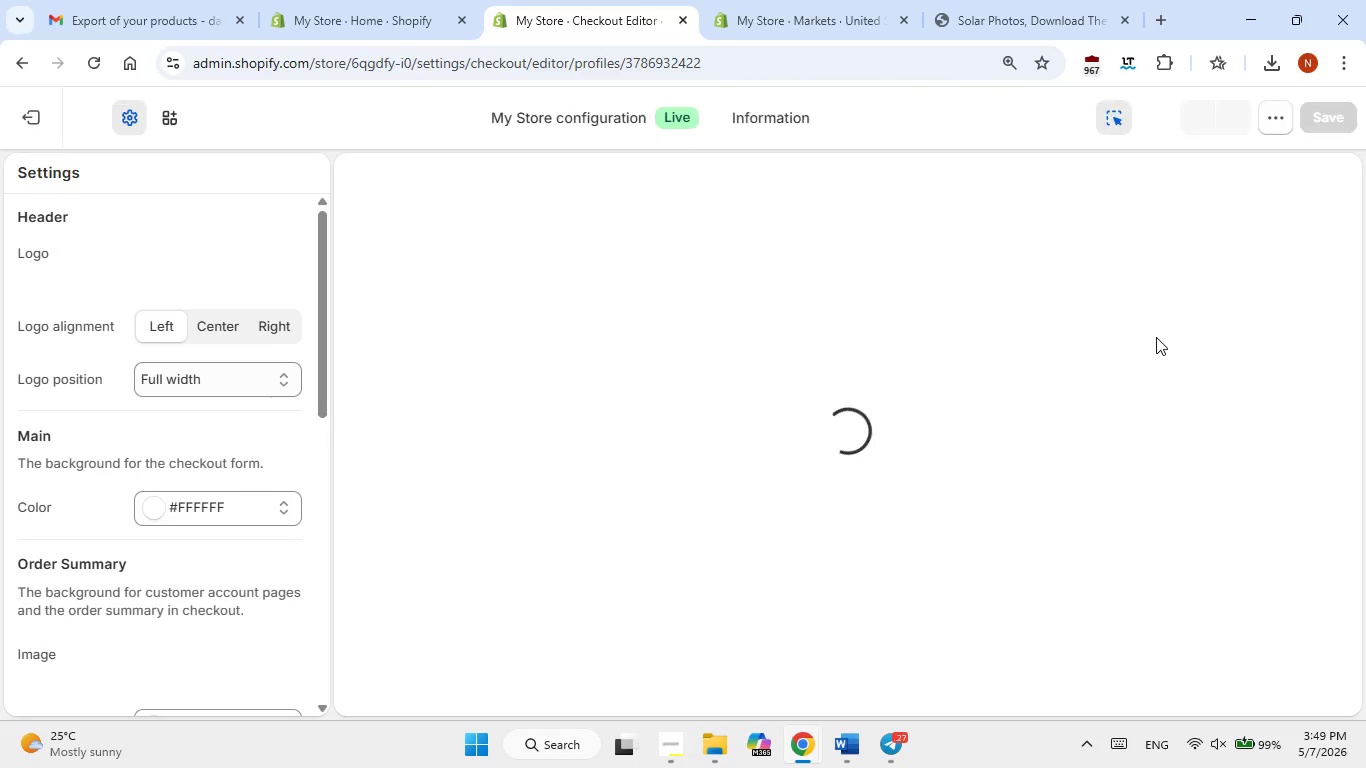 
left_click([669, 750])